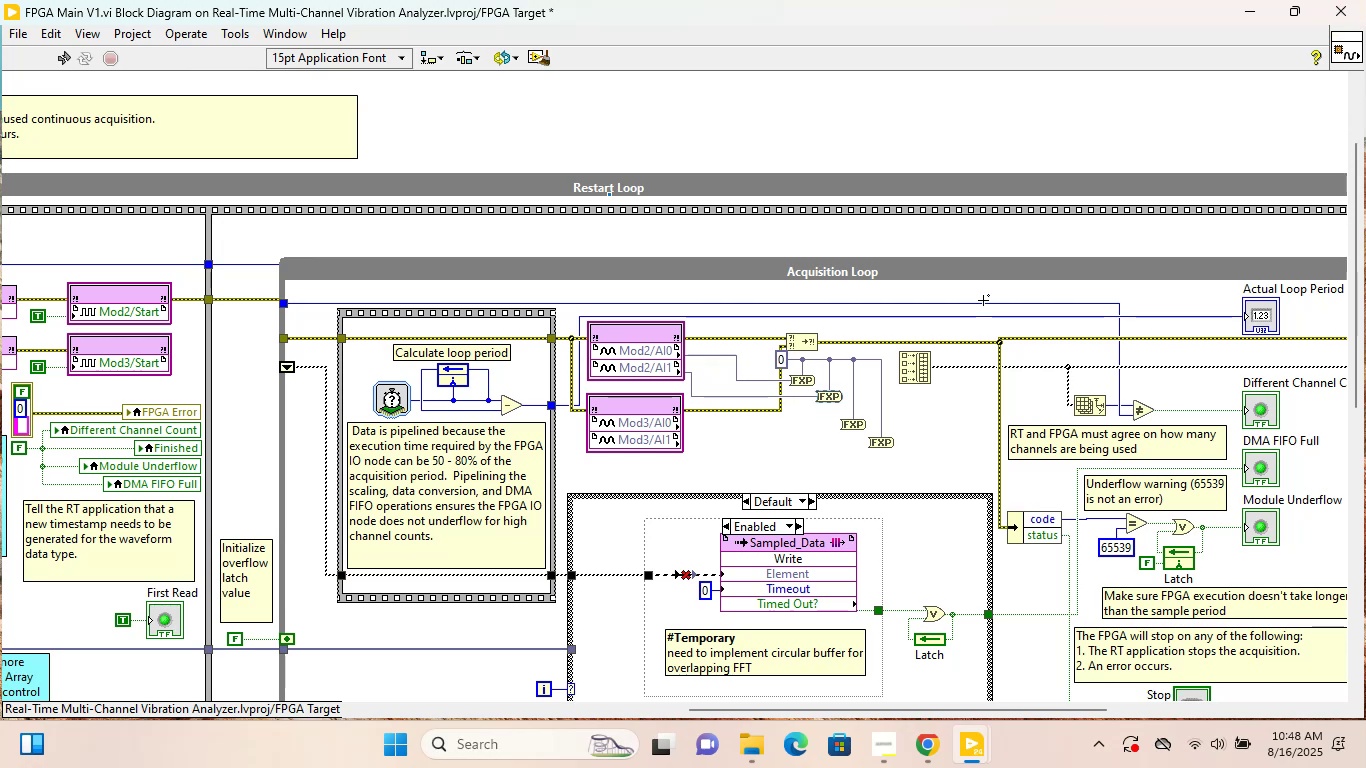 
left_click([810, 434])
 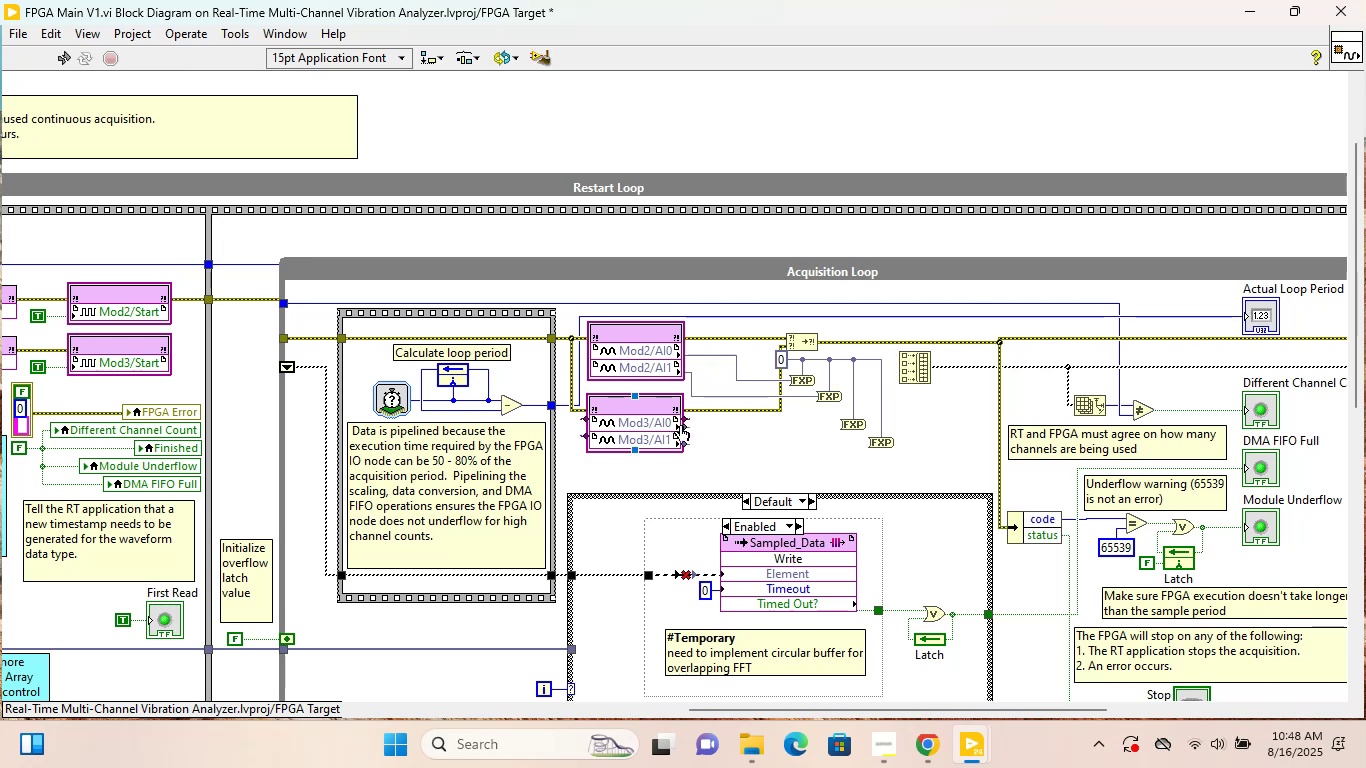 
left_click([686, 426])
 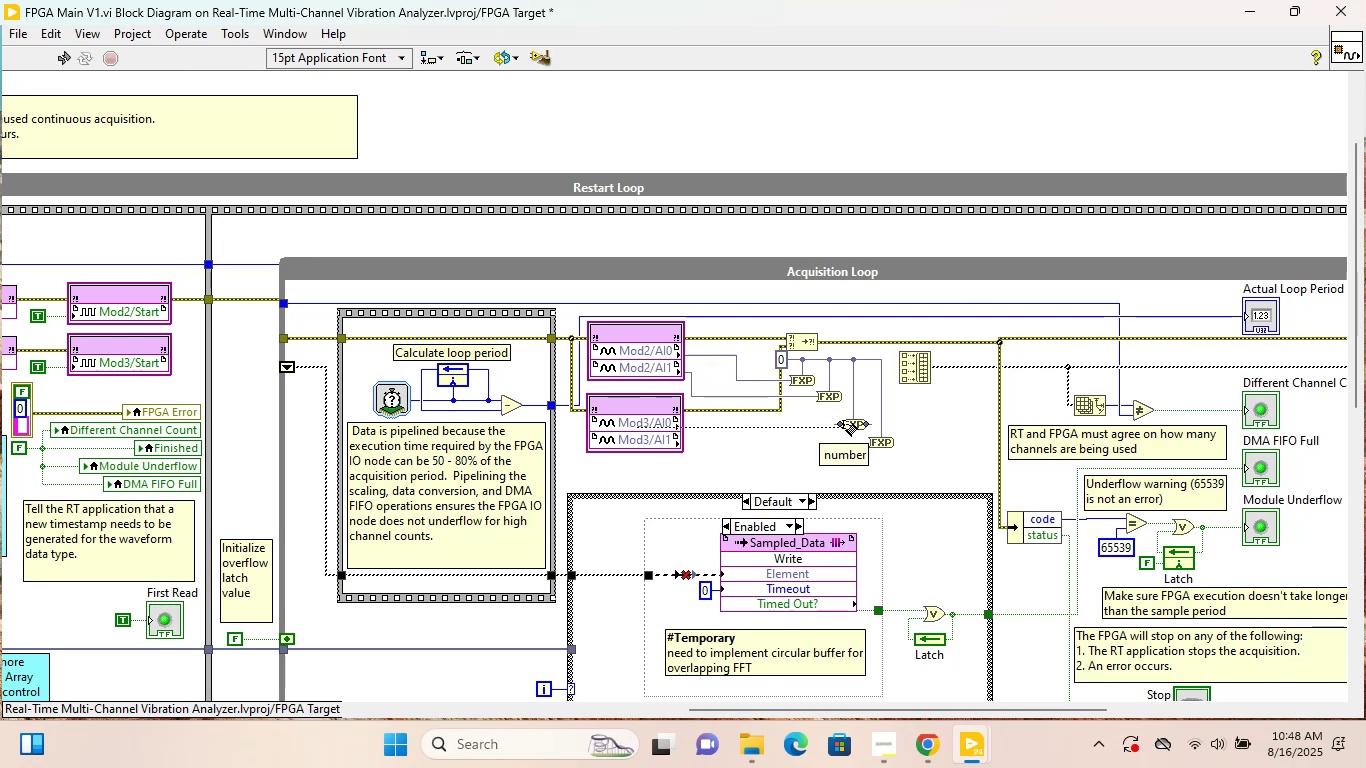 
left_click([846, 424])
 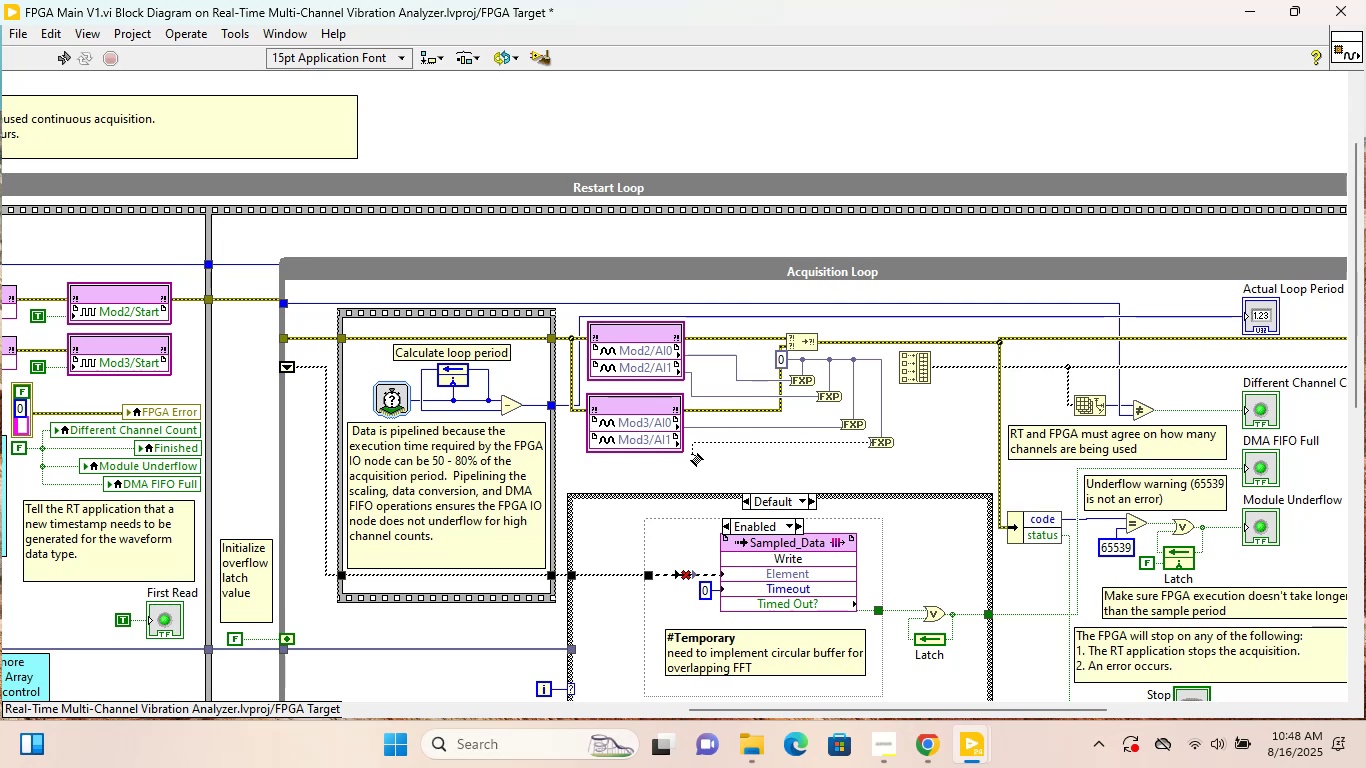 
left_click([680, 447])
 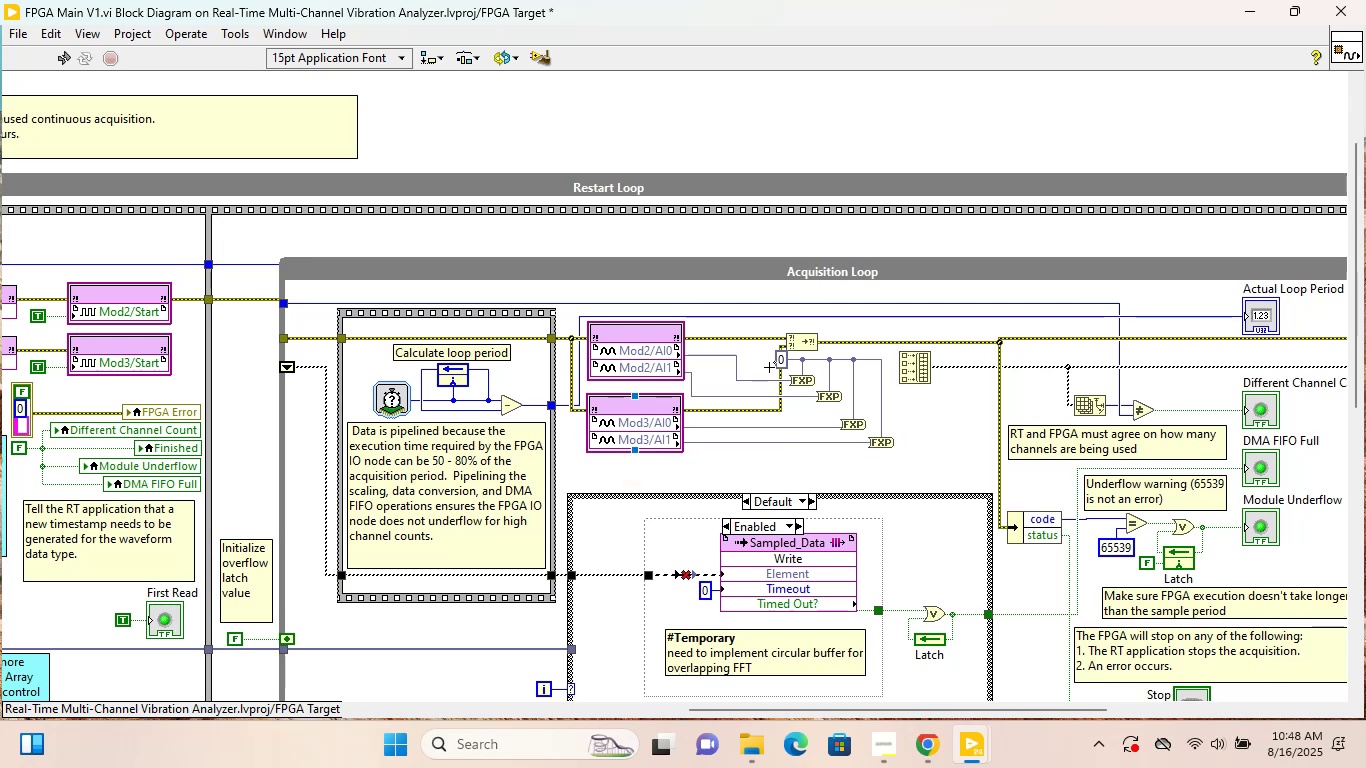 
right_click([780, 360])
 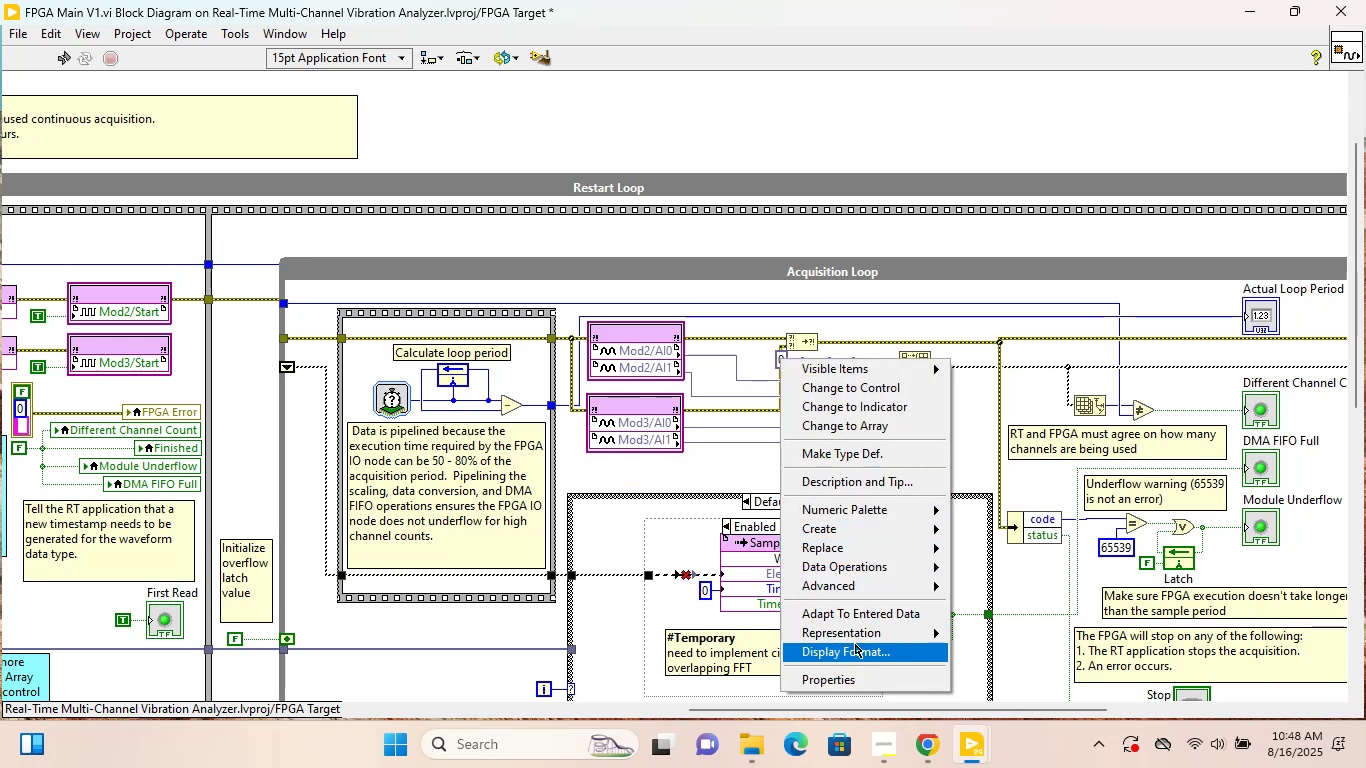 
left_click([848, 677])
 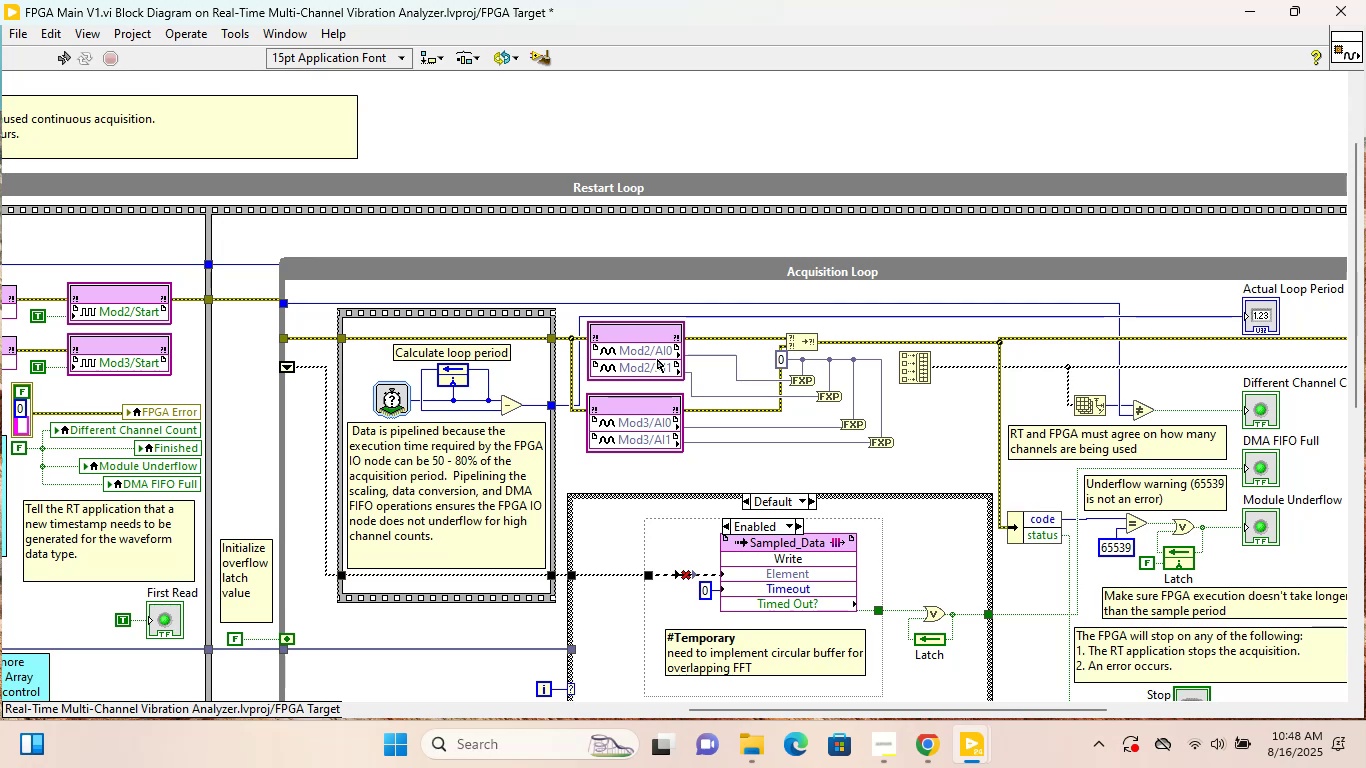 
mouse_move([561, 319])
 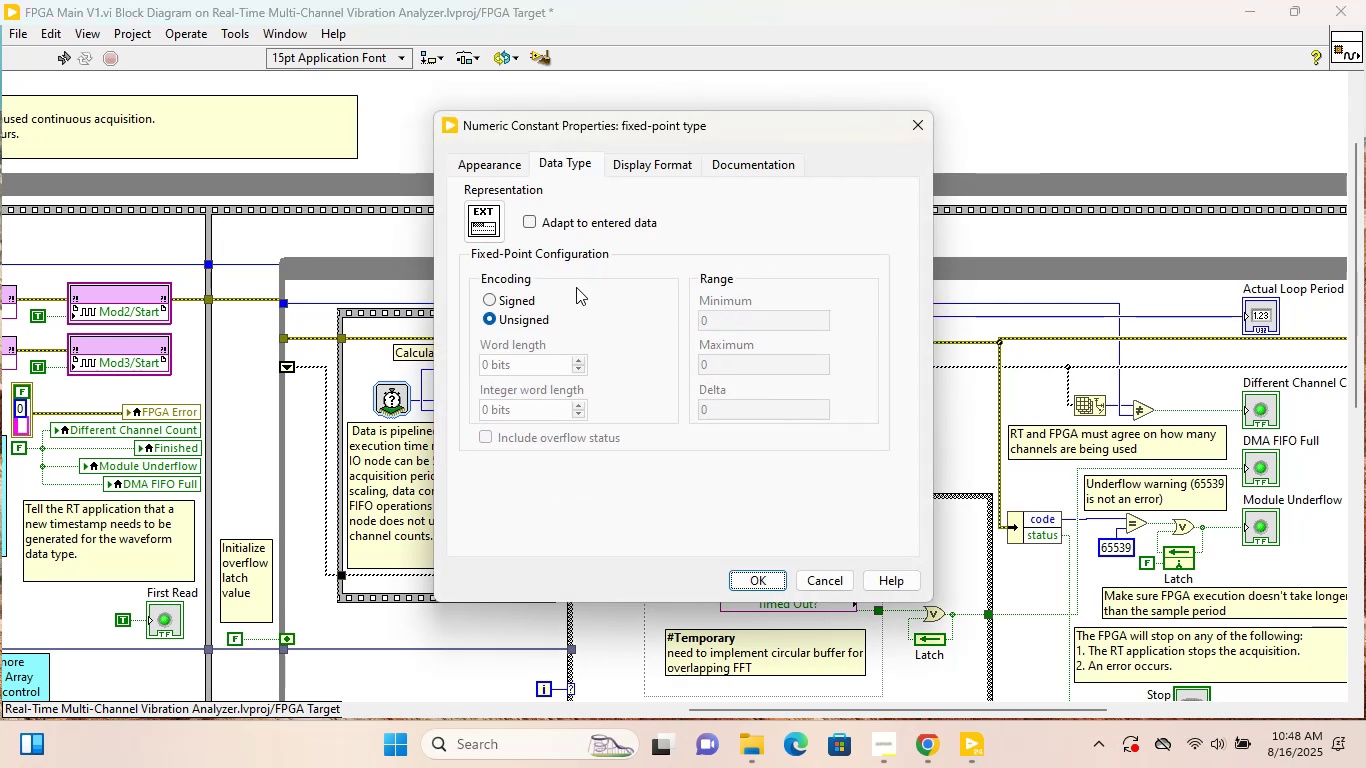 
wait(7.77)
 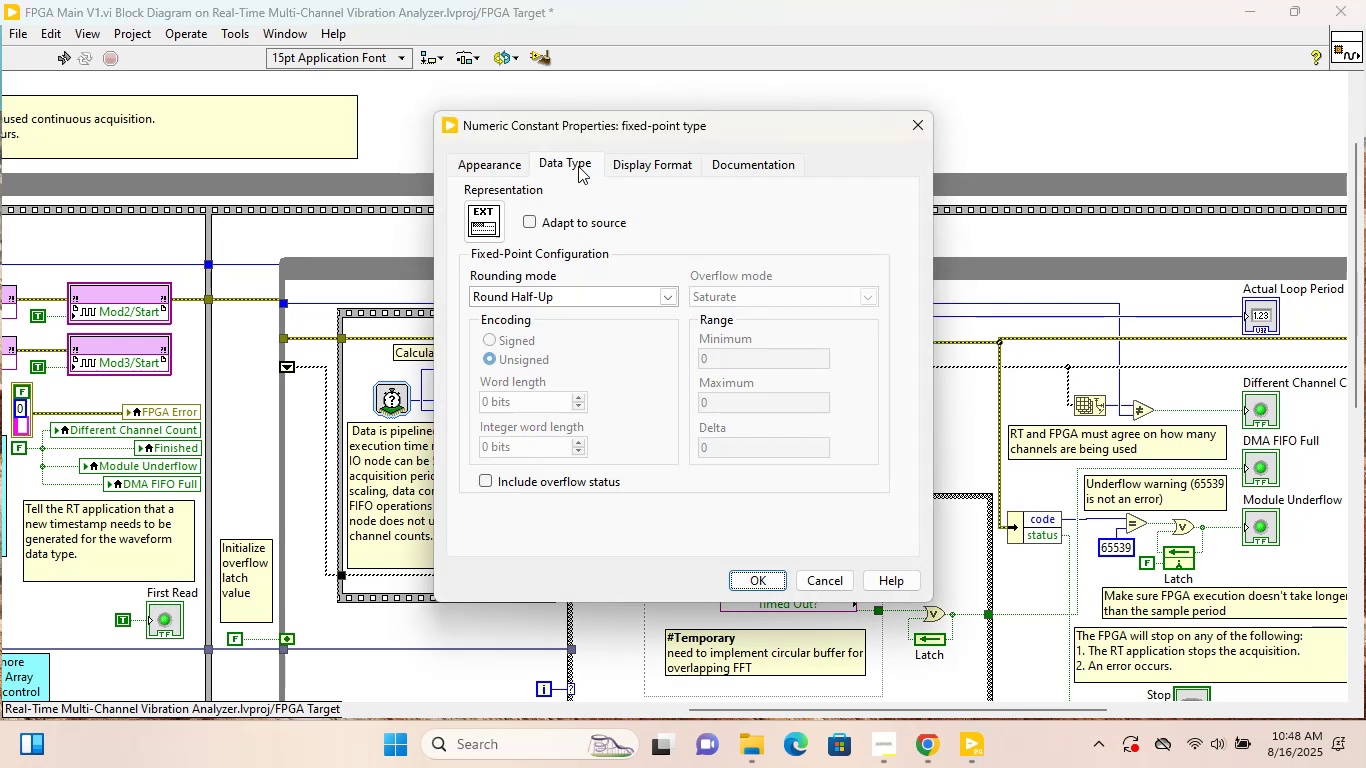 
left_click_drag(start_coordinate=[498, 369], to_coordinate=[467, 369])
 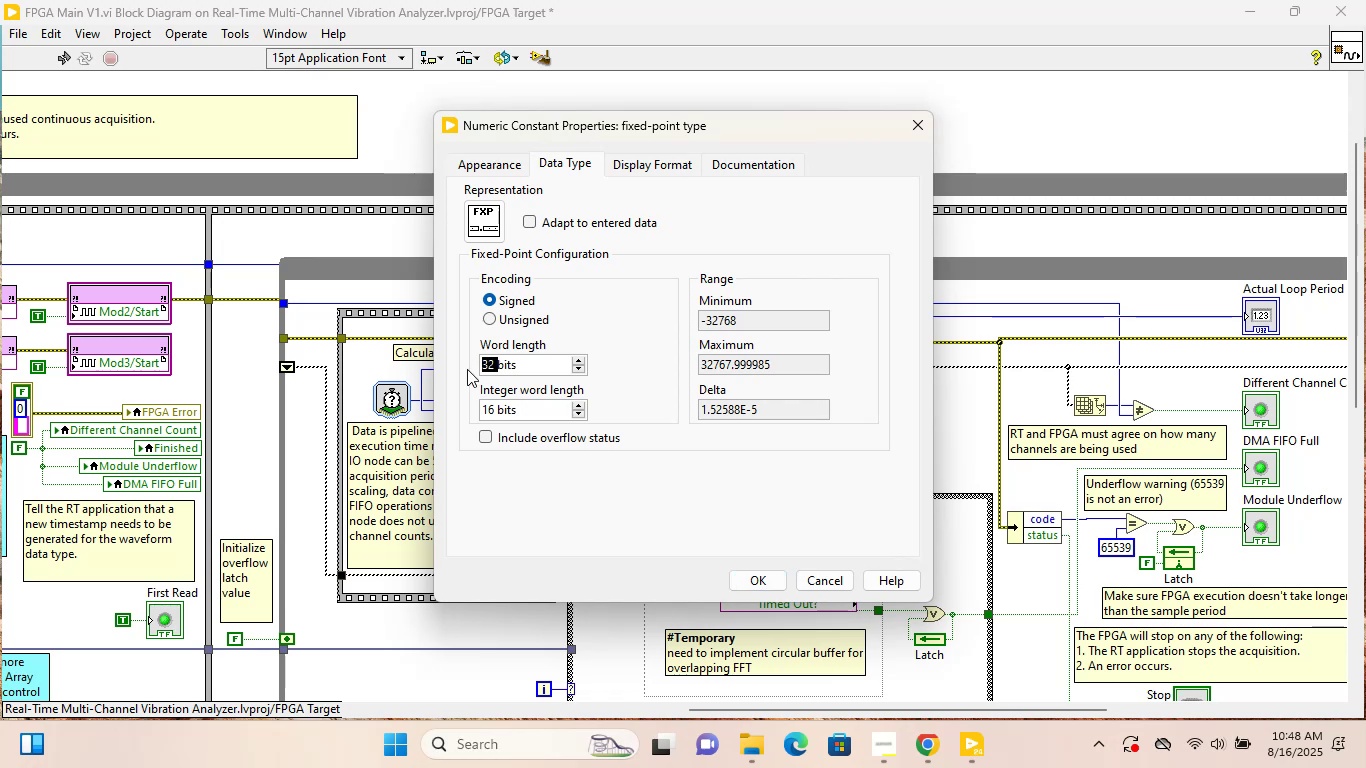 
type(24 )
 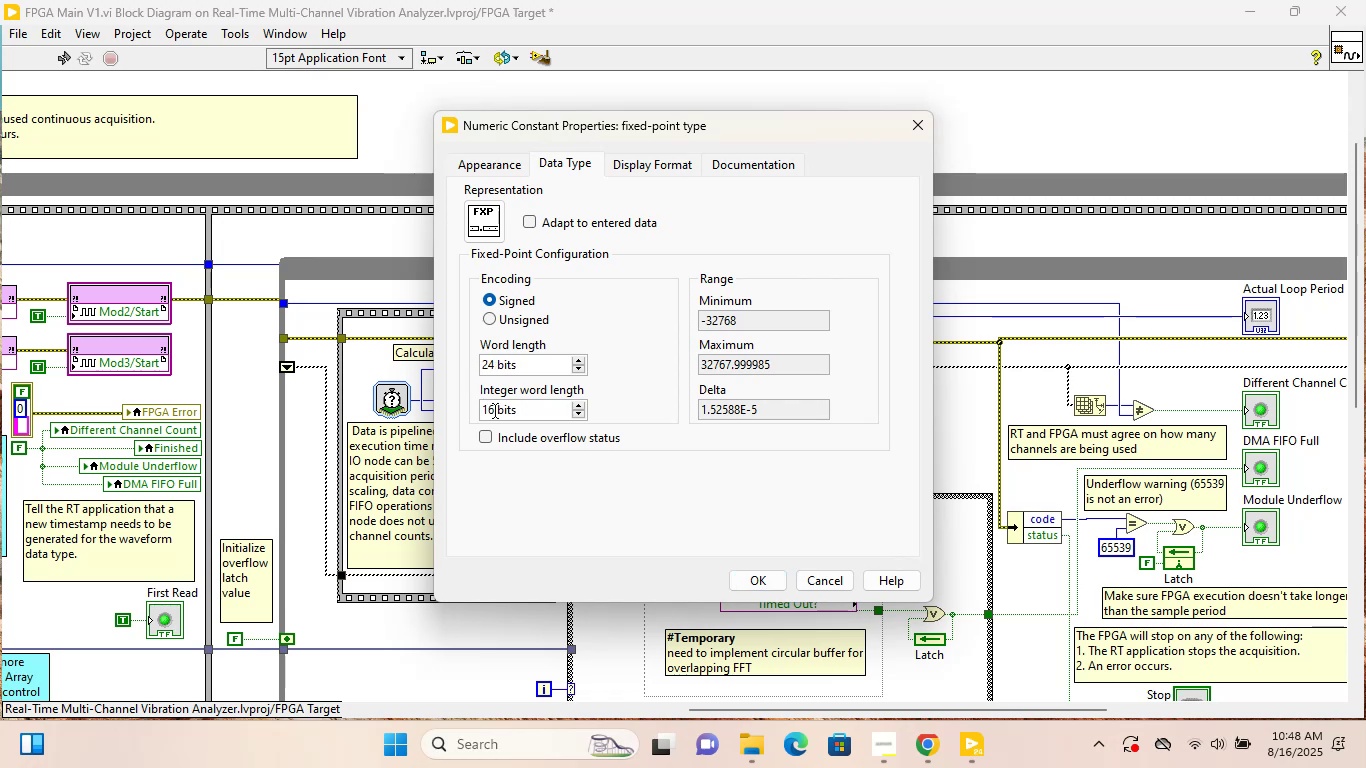 
left_click([498, 488])
 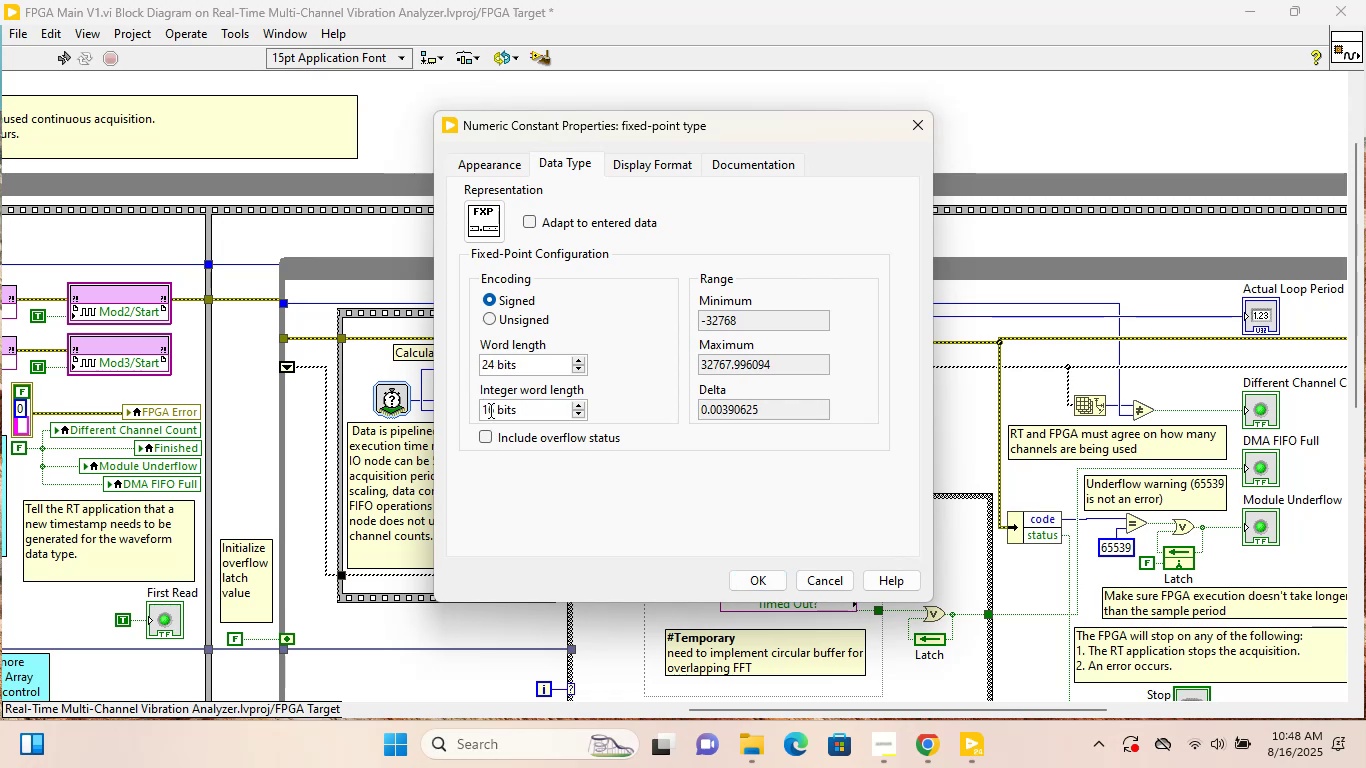 
left_click([492, 411])
 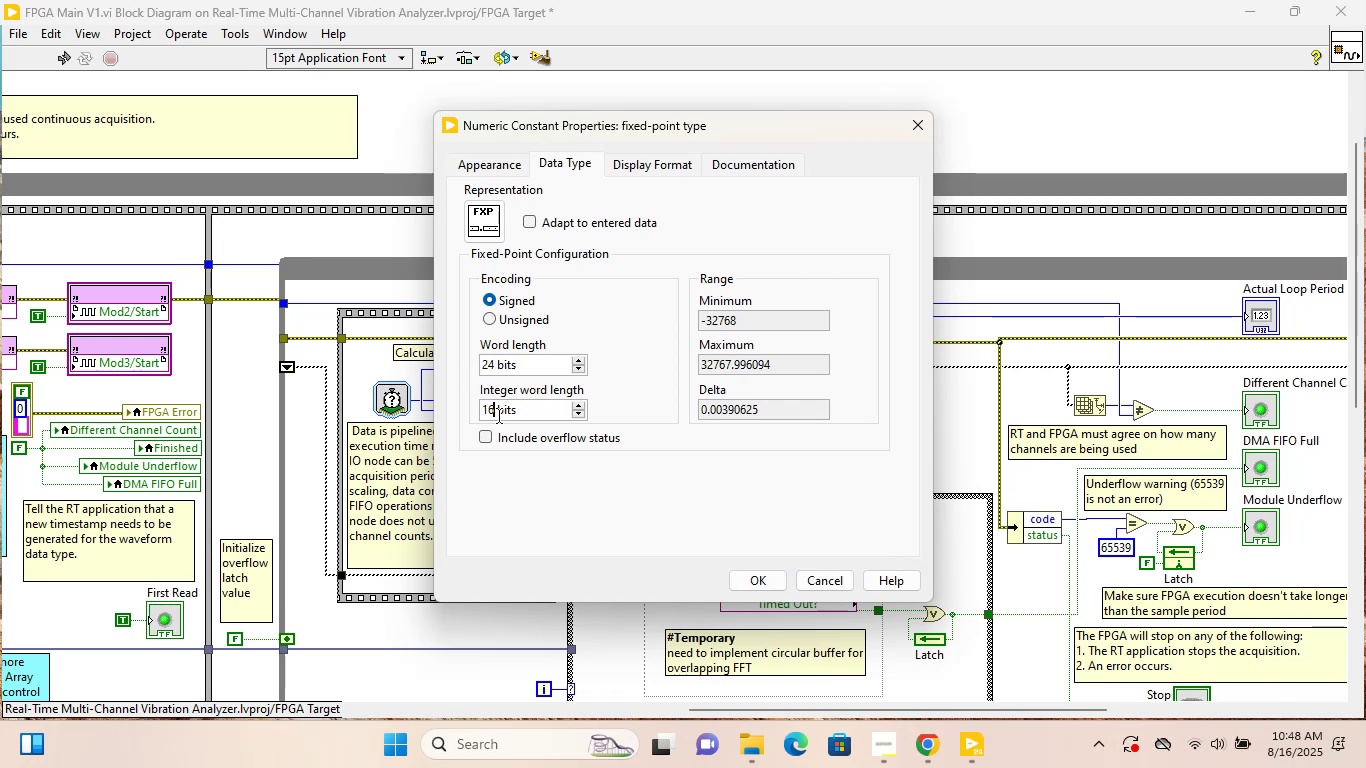 
scroll: coordinate [490, 415], scroll_direction: up, amount: 2.0
 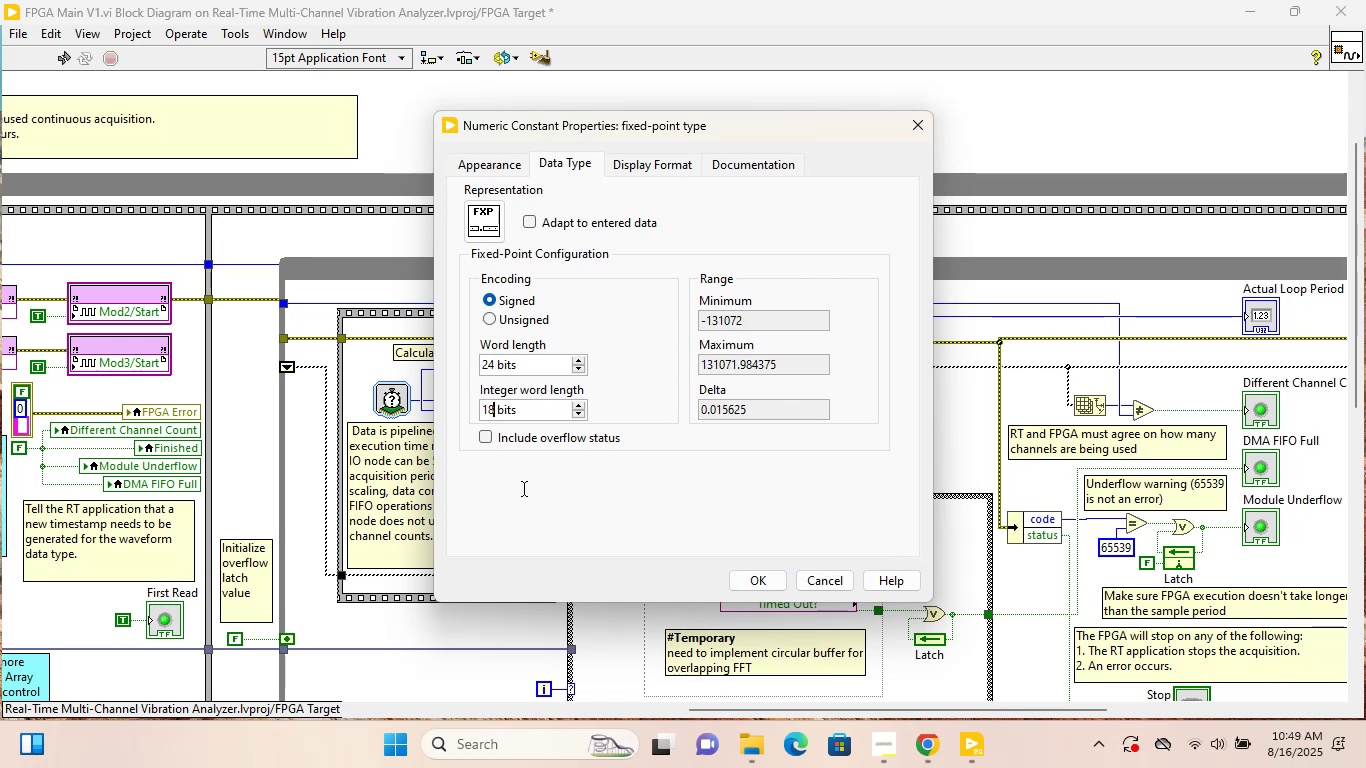 
left_click([551, 531])
 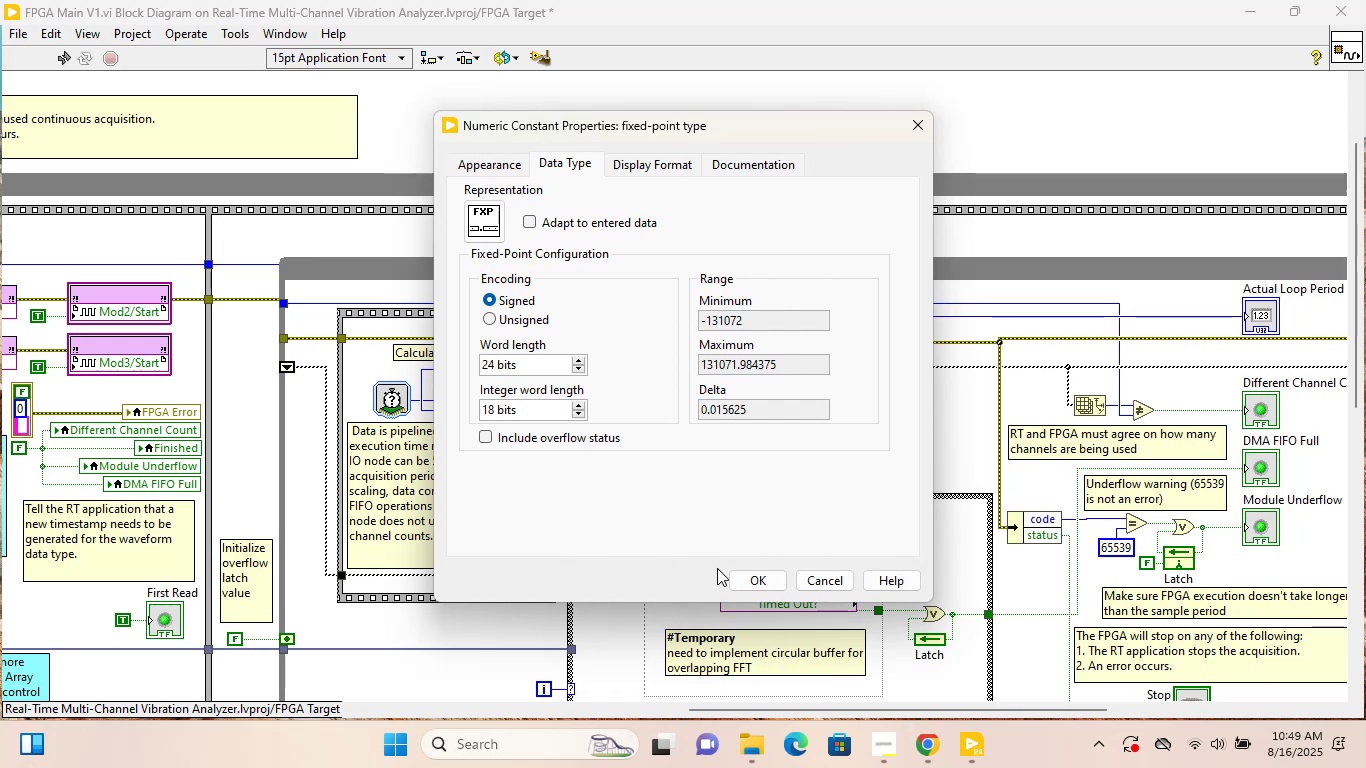 
left_click([769, 583])
 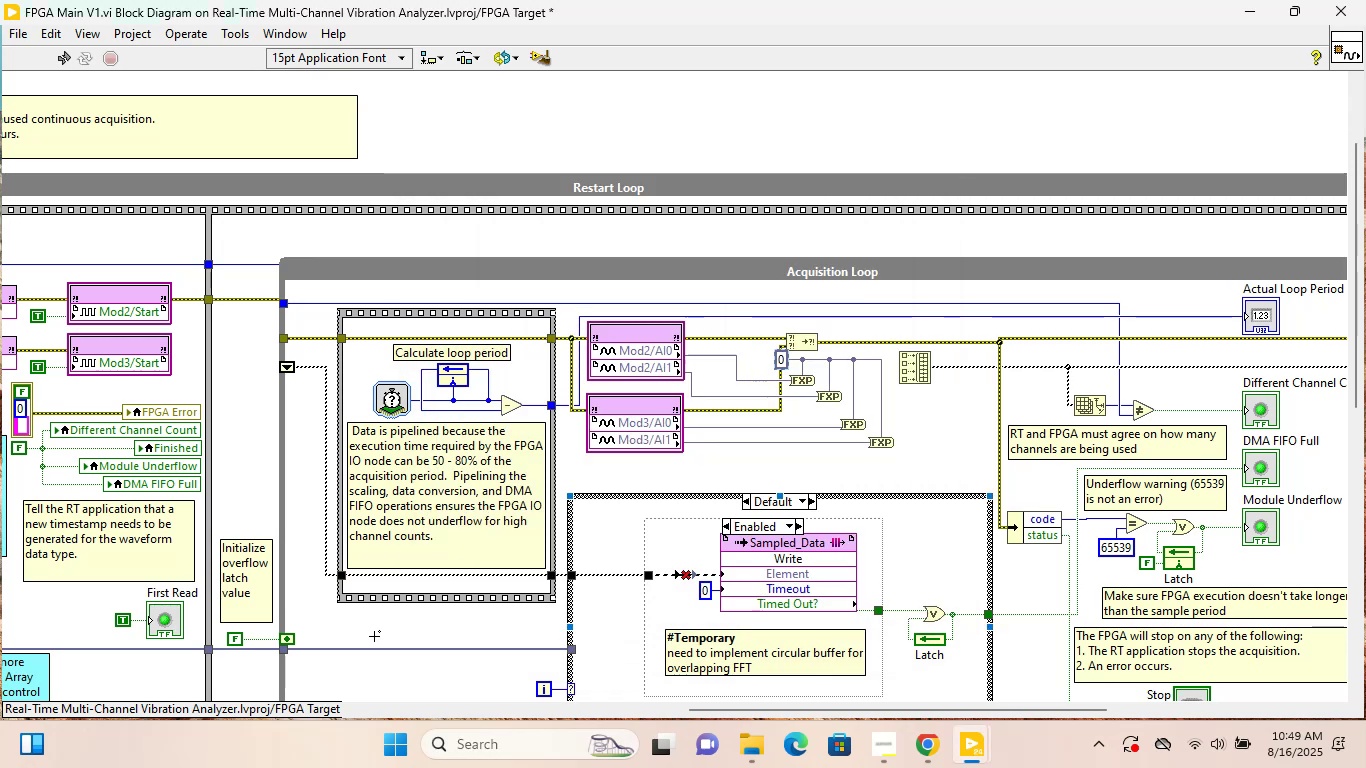 
scroll: coordinate [476, 679], scroll_direction: down, amount: 12.0
 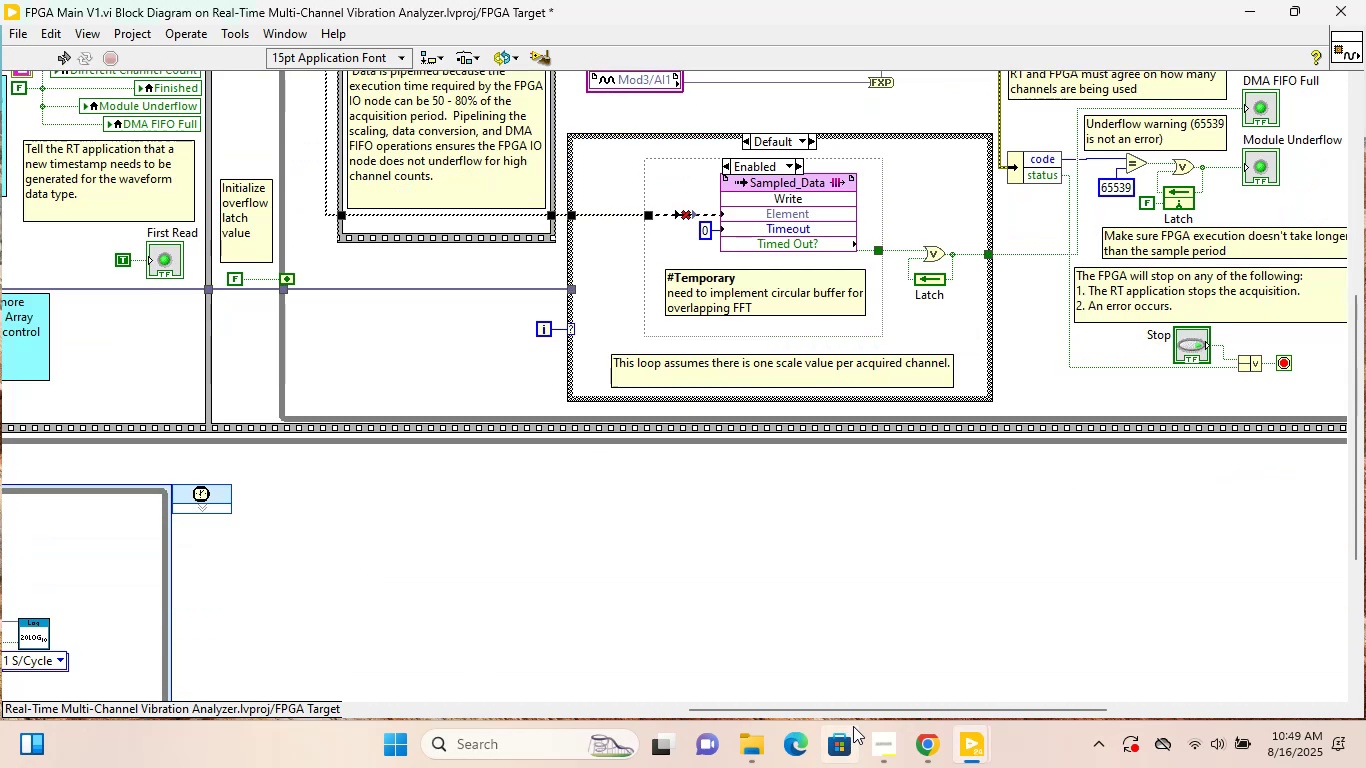 
left_click_drag(start_coordinate=[849, 706], to_coordinate=[528, 694])
 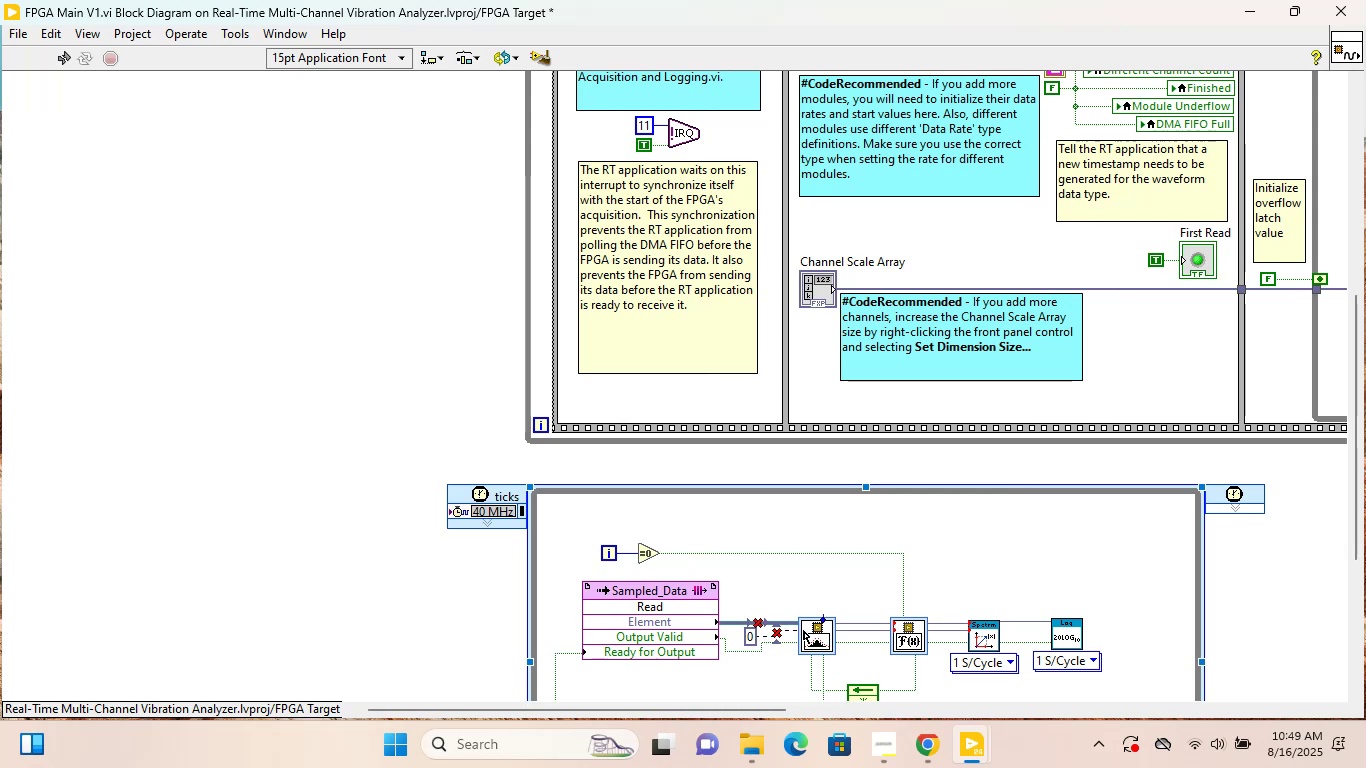 
double_click([814, 637])
 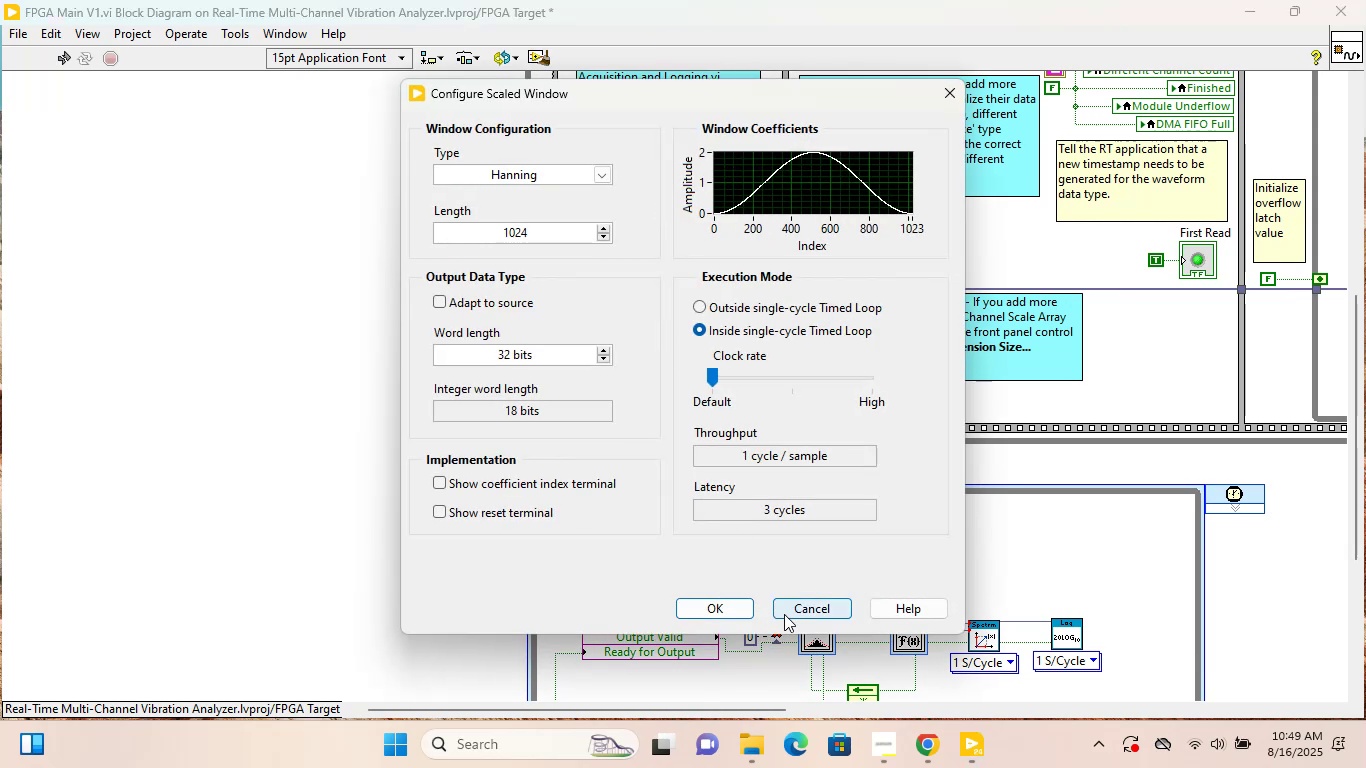 
left_click_drag(start_coordinate=[509, 357], to_coordinate=[498, 356])
 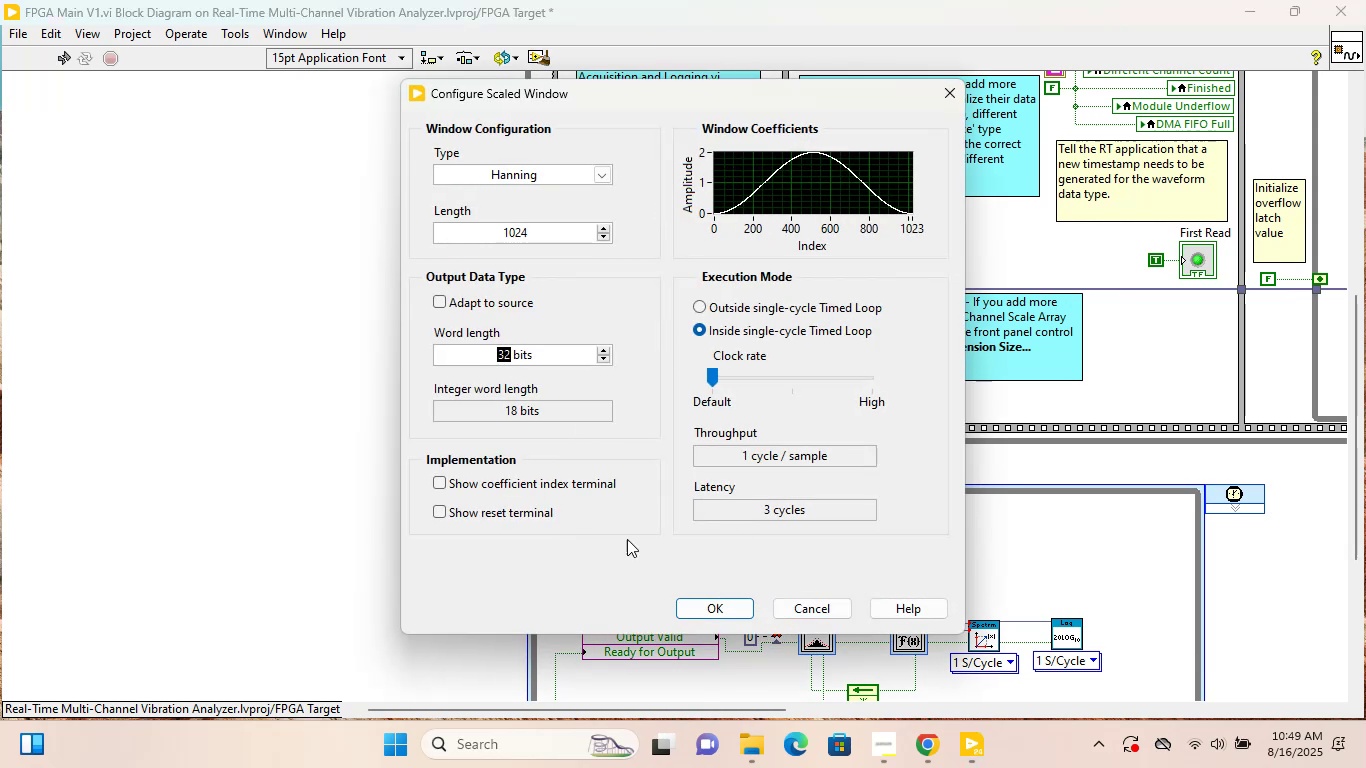 
left_click([818, 615])
 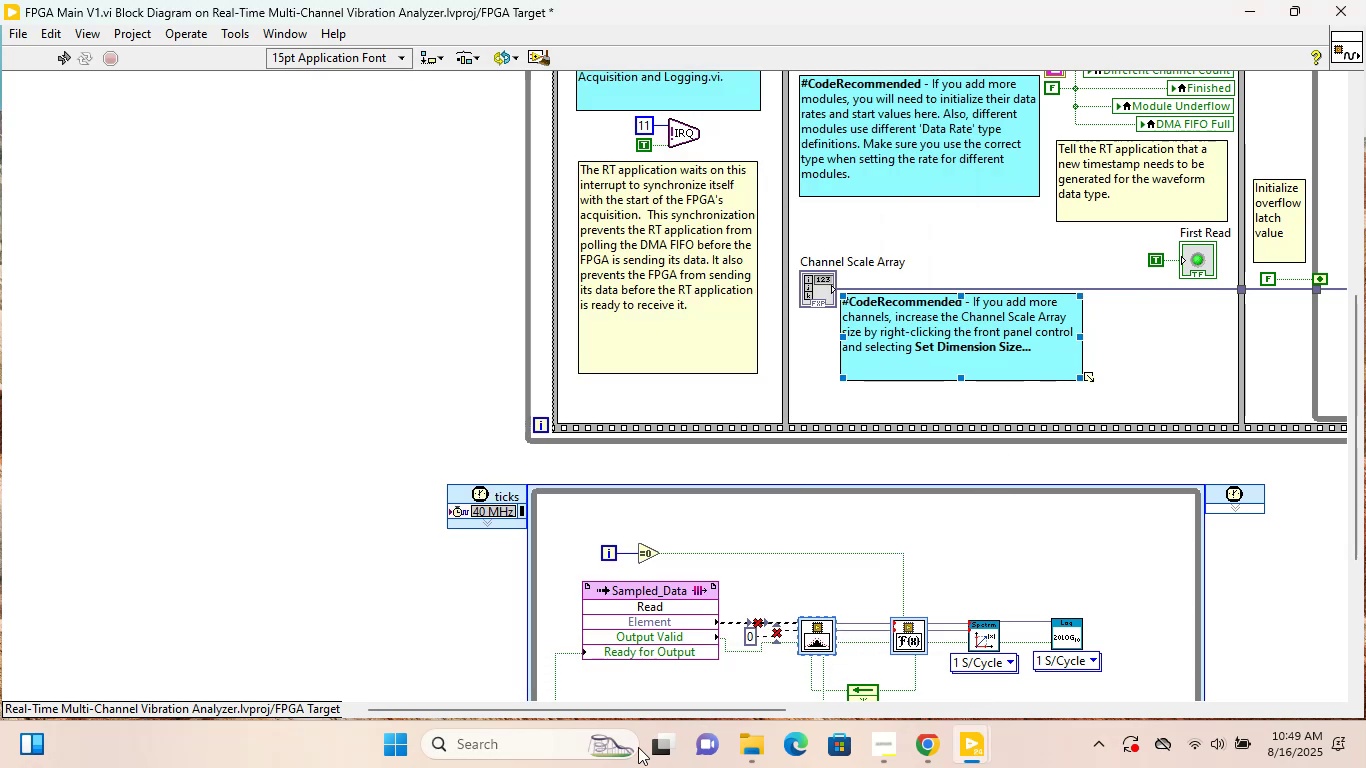 
left_click_drag(start_coordinate=[667, 711], to_coordinate=[862, 695])
 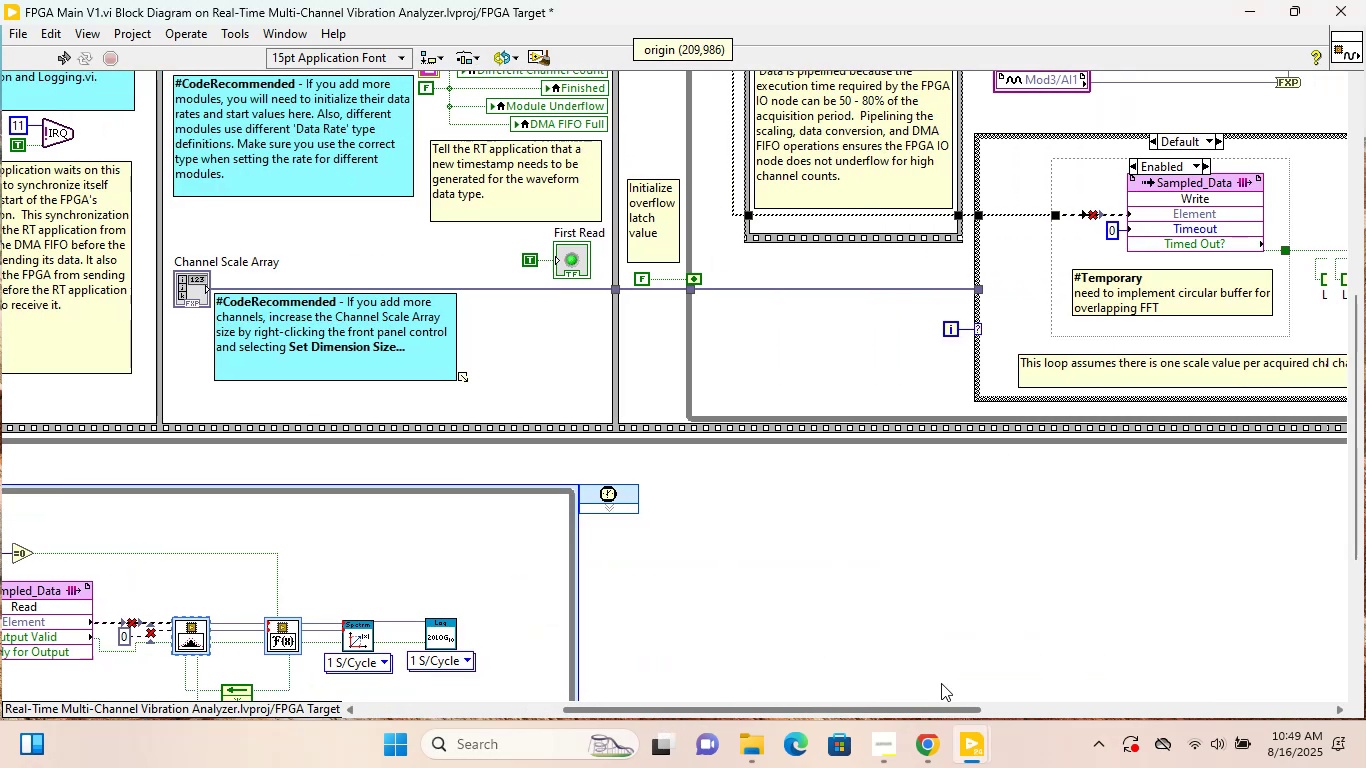 
scroll: coordinate [1125, 373], scroll_direction: up, amount: 8.0
 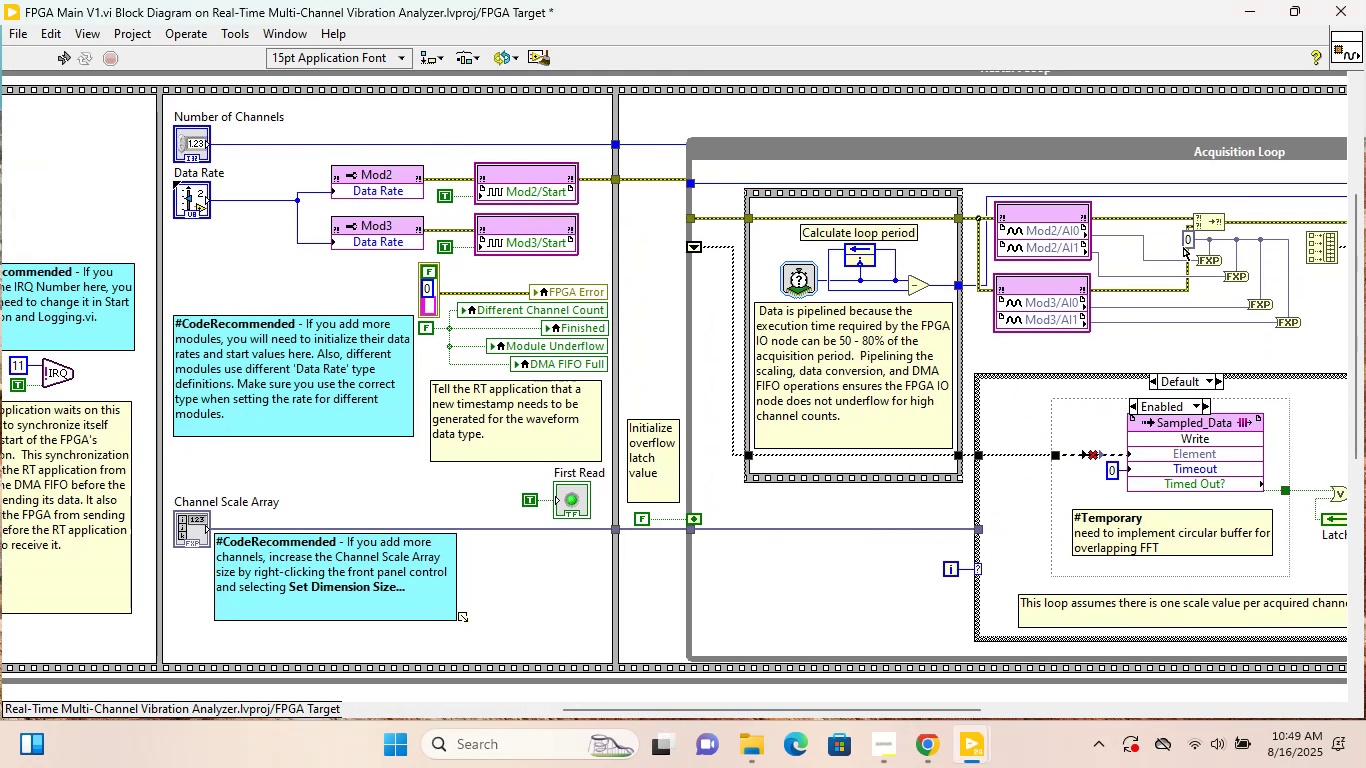 
left_click([1187, 244])
 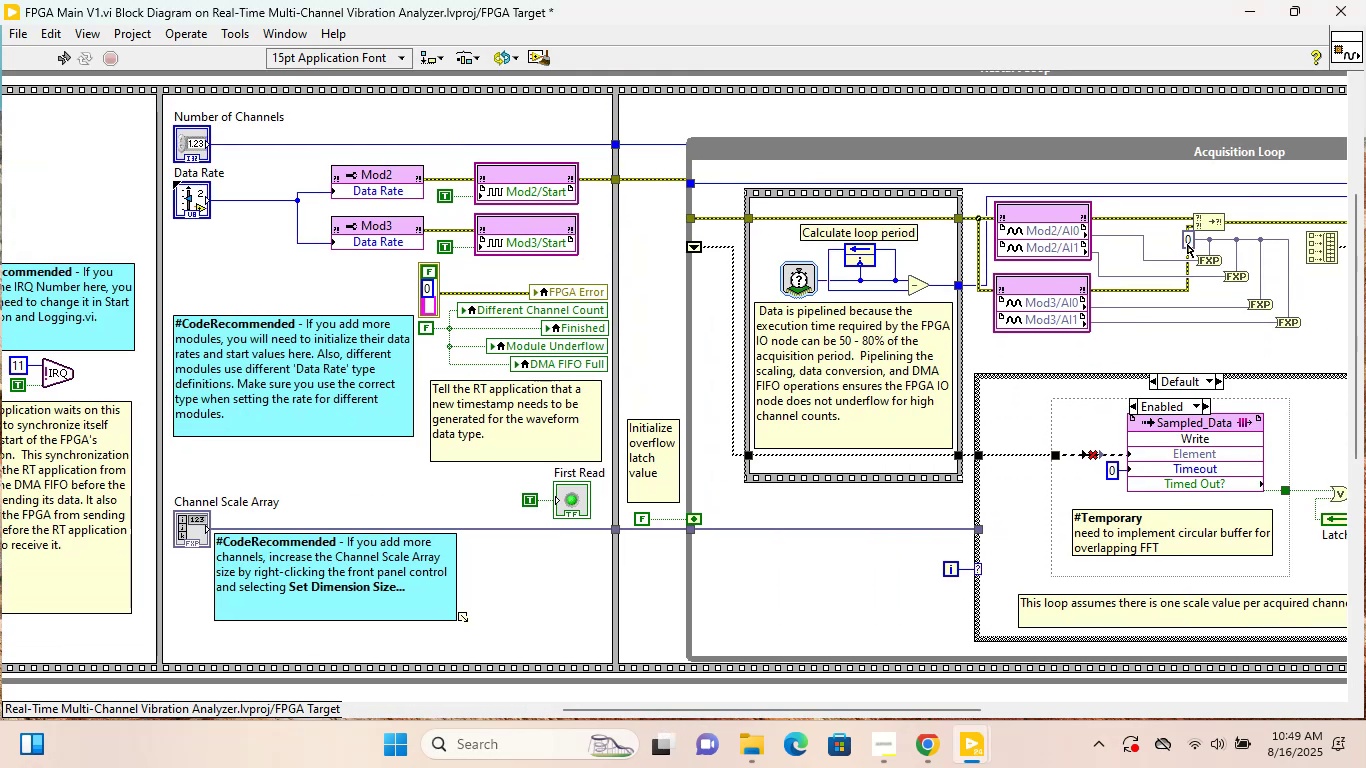 
right_click([1188, 244])
 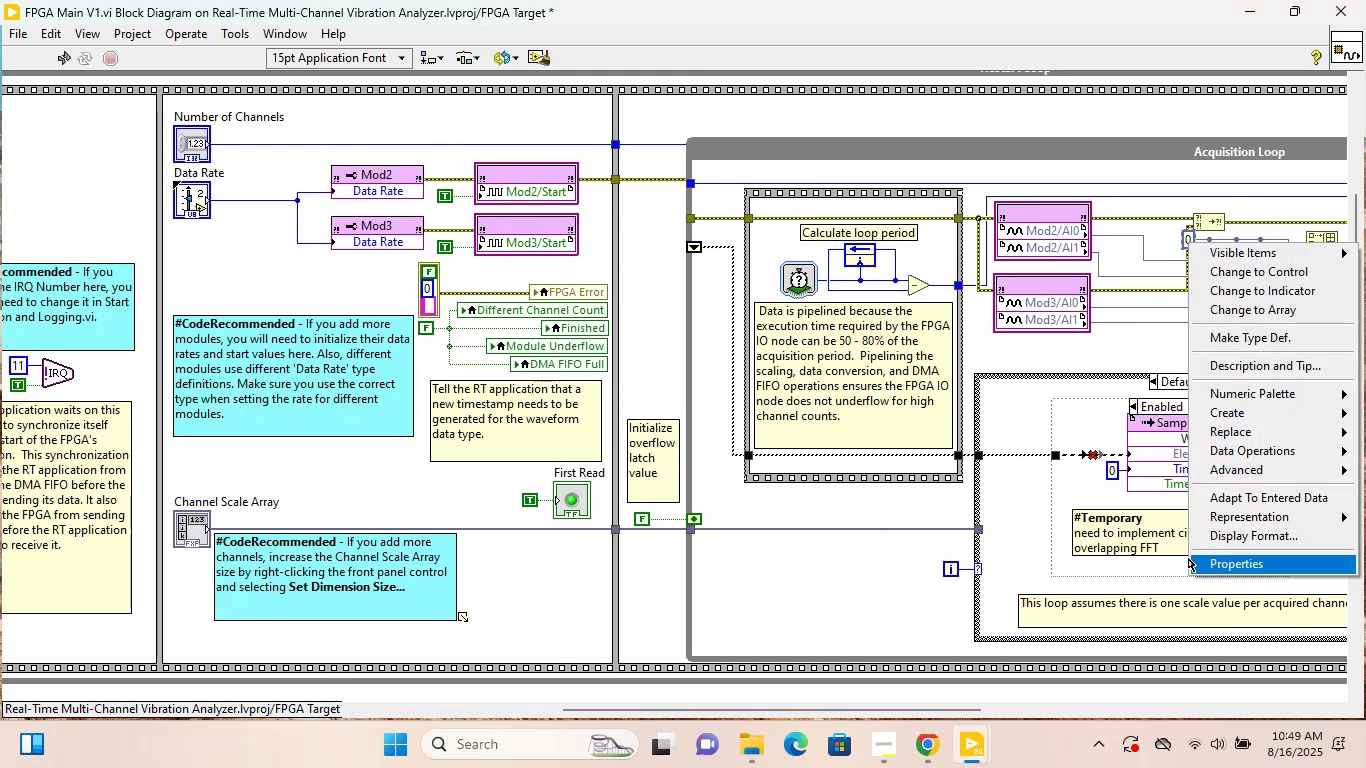 
left_click([1190, 558])
 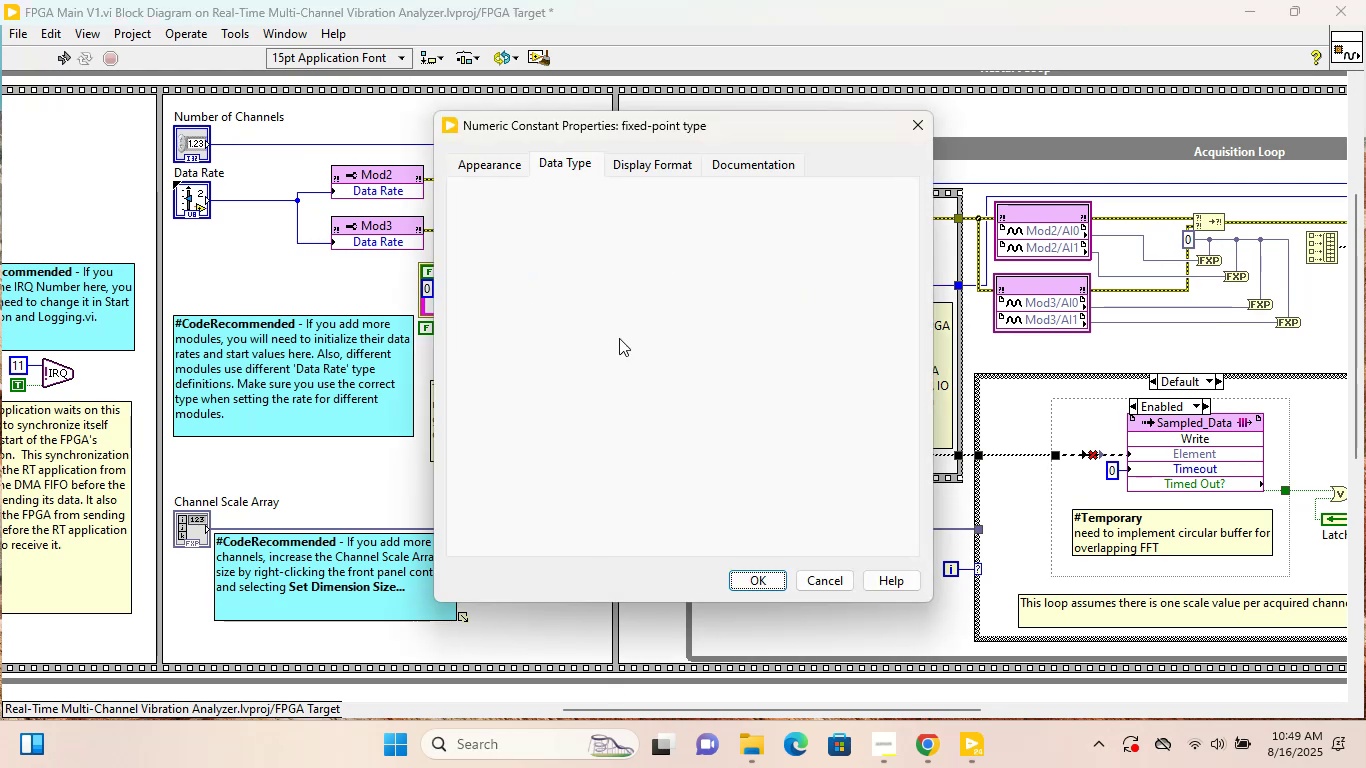 
wait(10.57)
 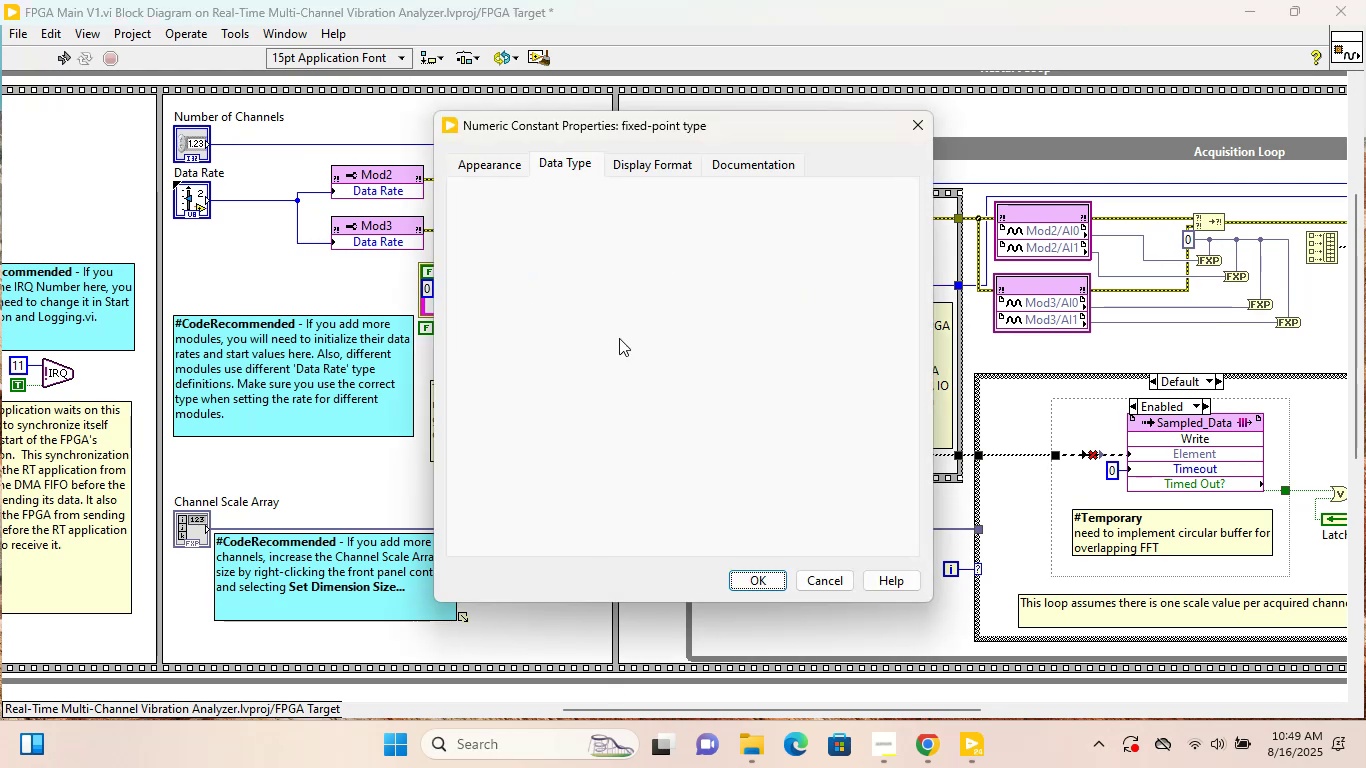 
left_click_drag(start_coordinate=[494, 367], to_coordinate=[482, 364])
 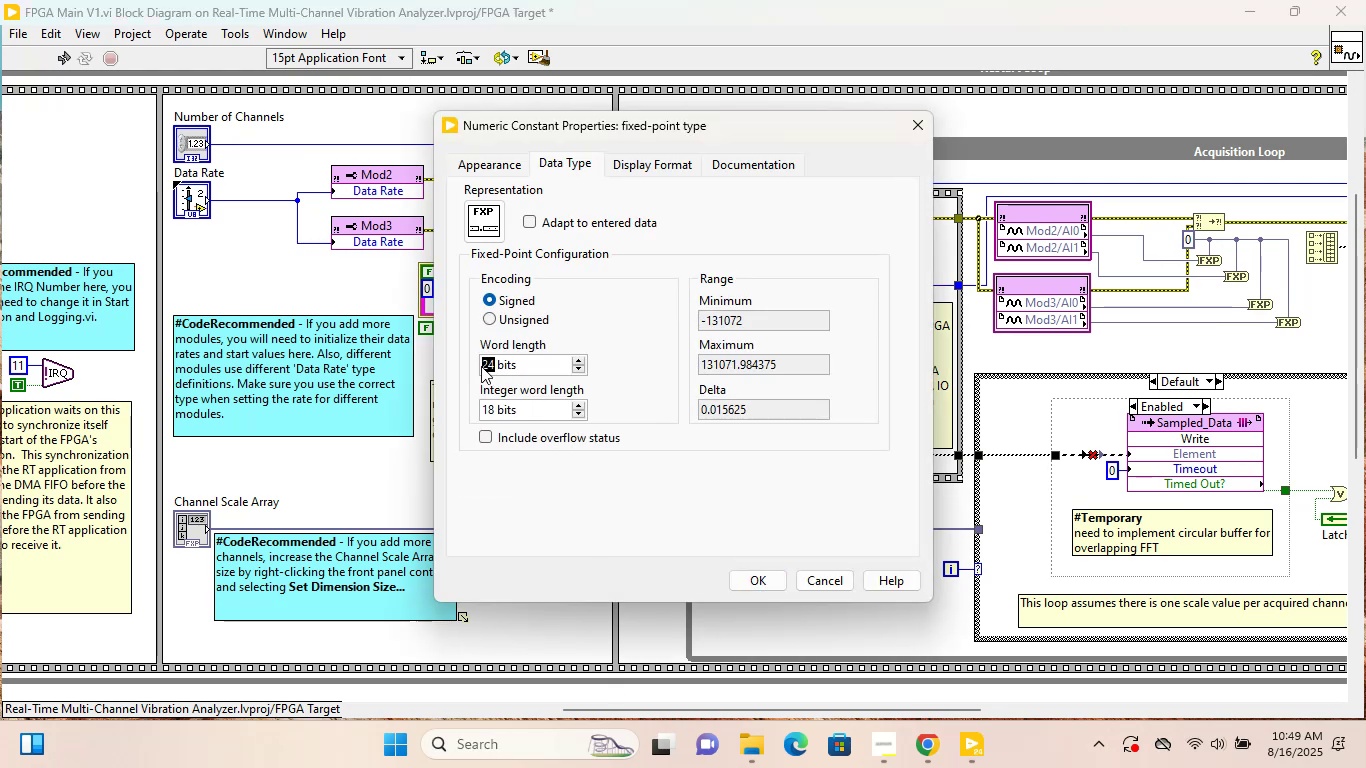 
type(32)
 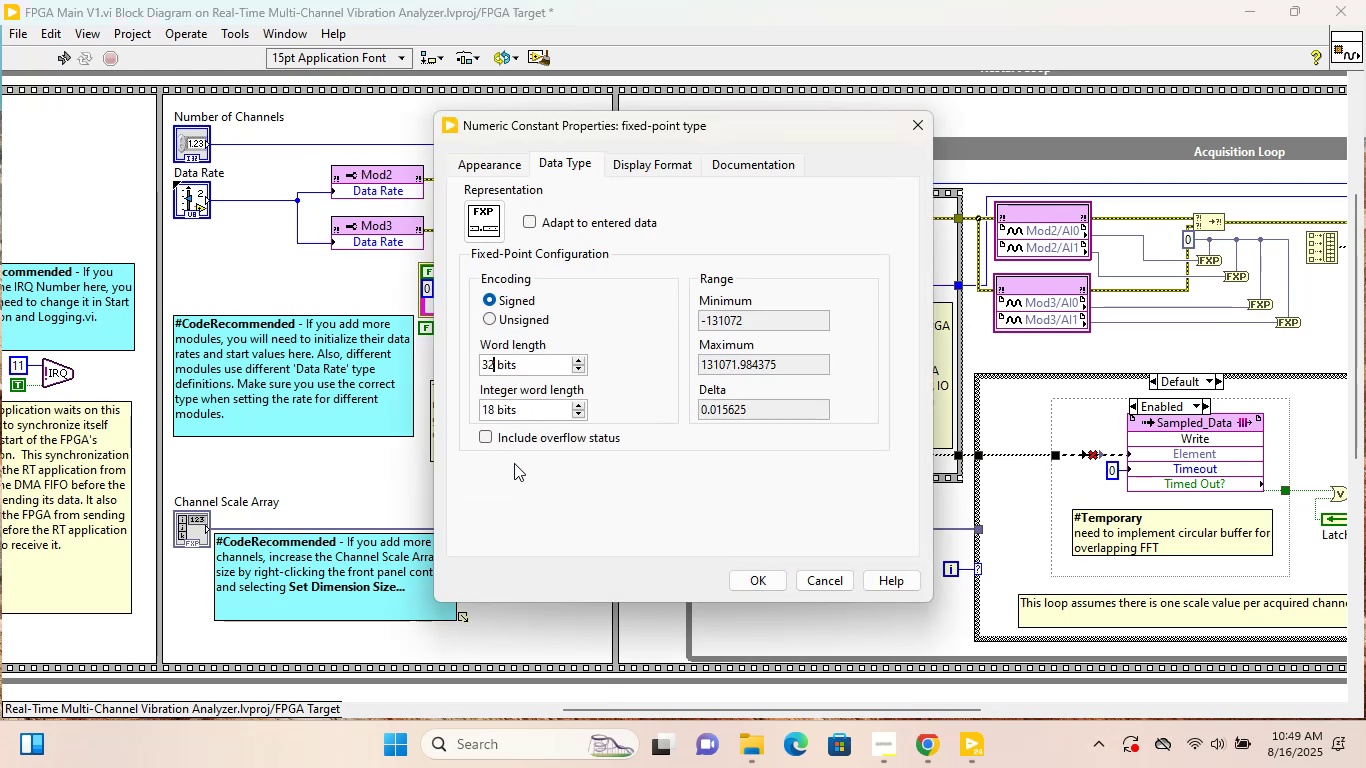 
left_click([522, 478])
 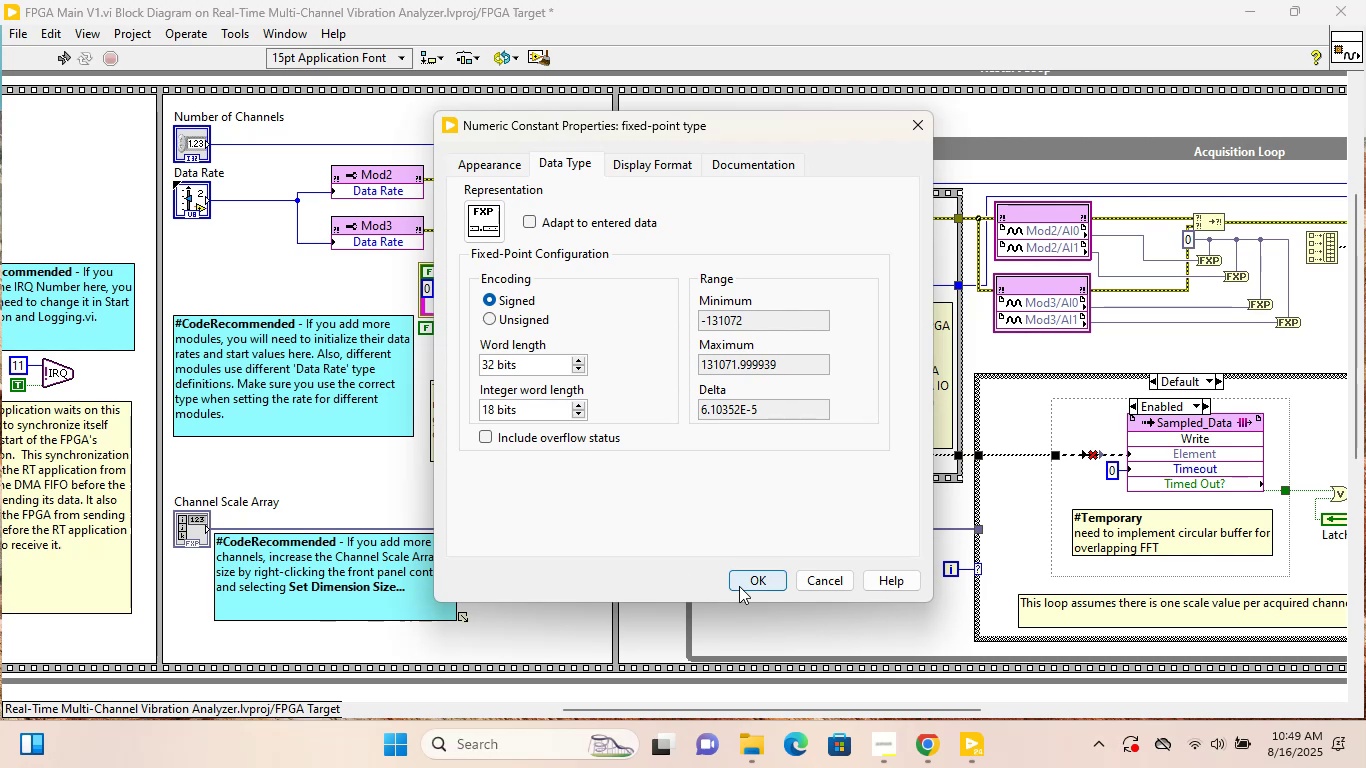 
left_click([751, 585])
 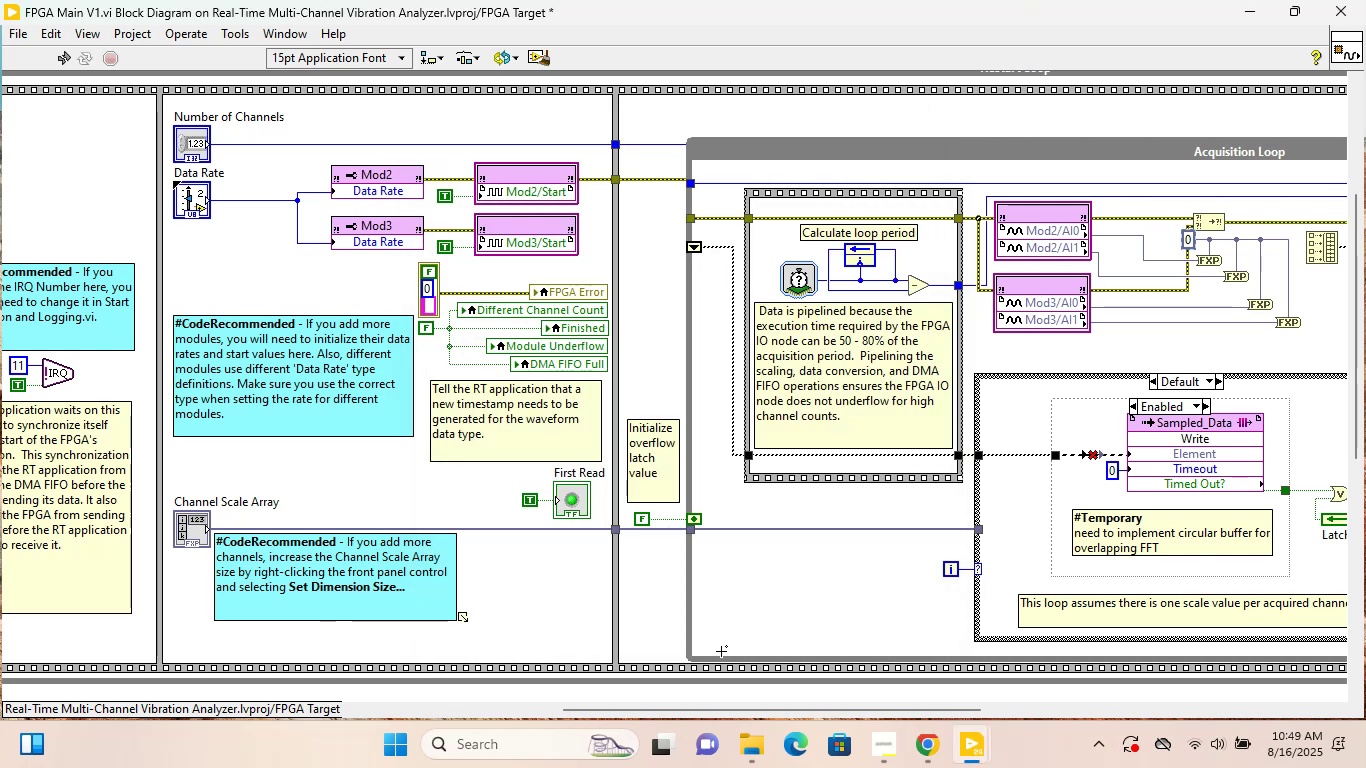 
left_click_drag(start_coordinate=[707, 705], to_coordinate=[815, 723])
 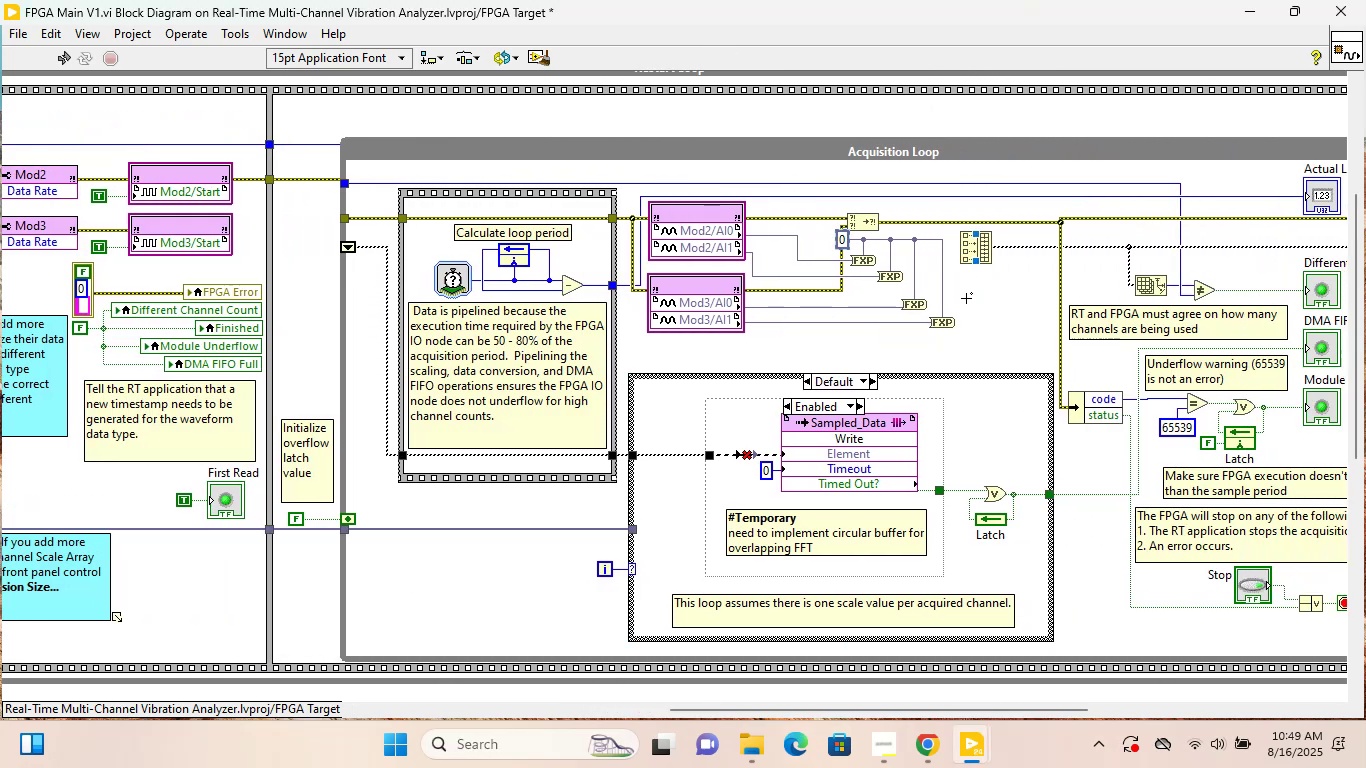 
left_click([981, 245])
 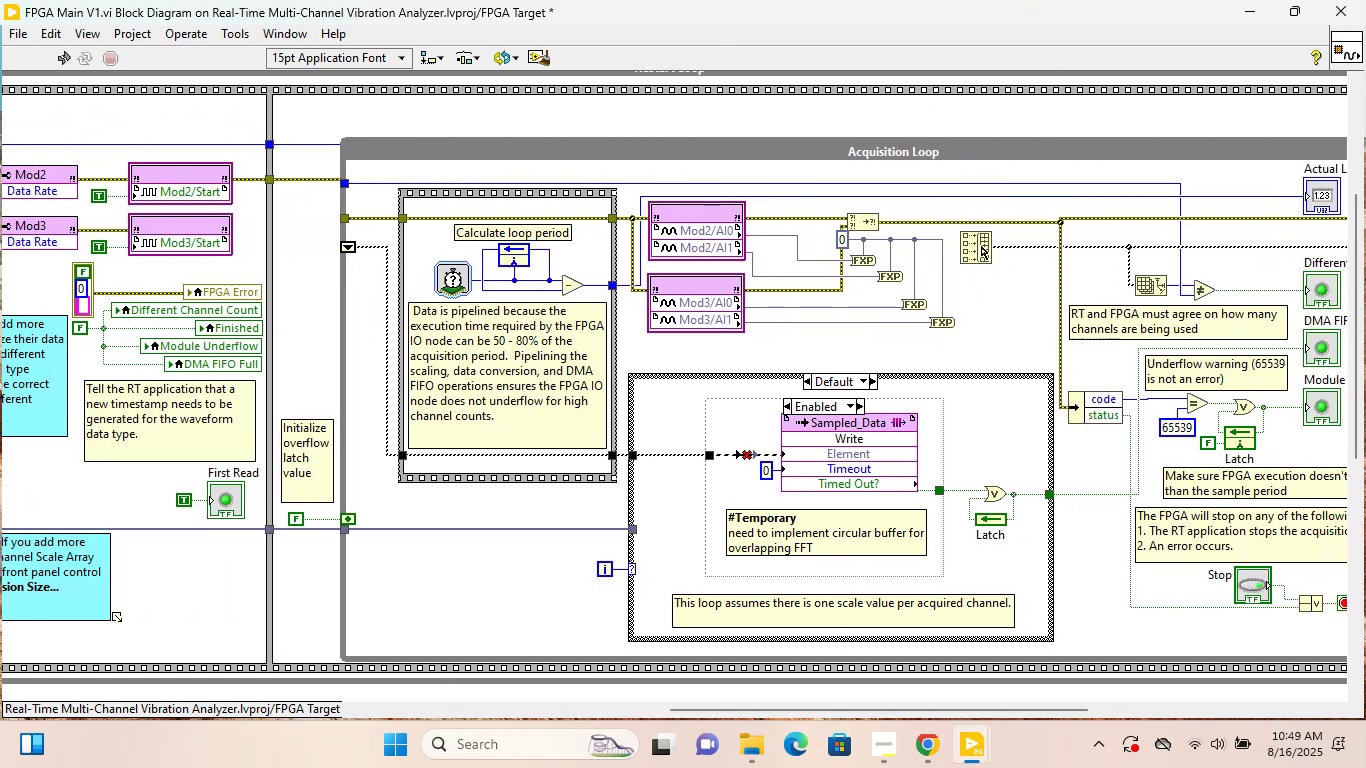 
hold_key(key=ShiftLeft, duration=0.88)
left_click_drag(start_coordinate=[981, 246], to_coordinate=[1029, 255])
 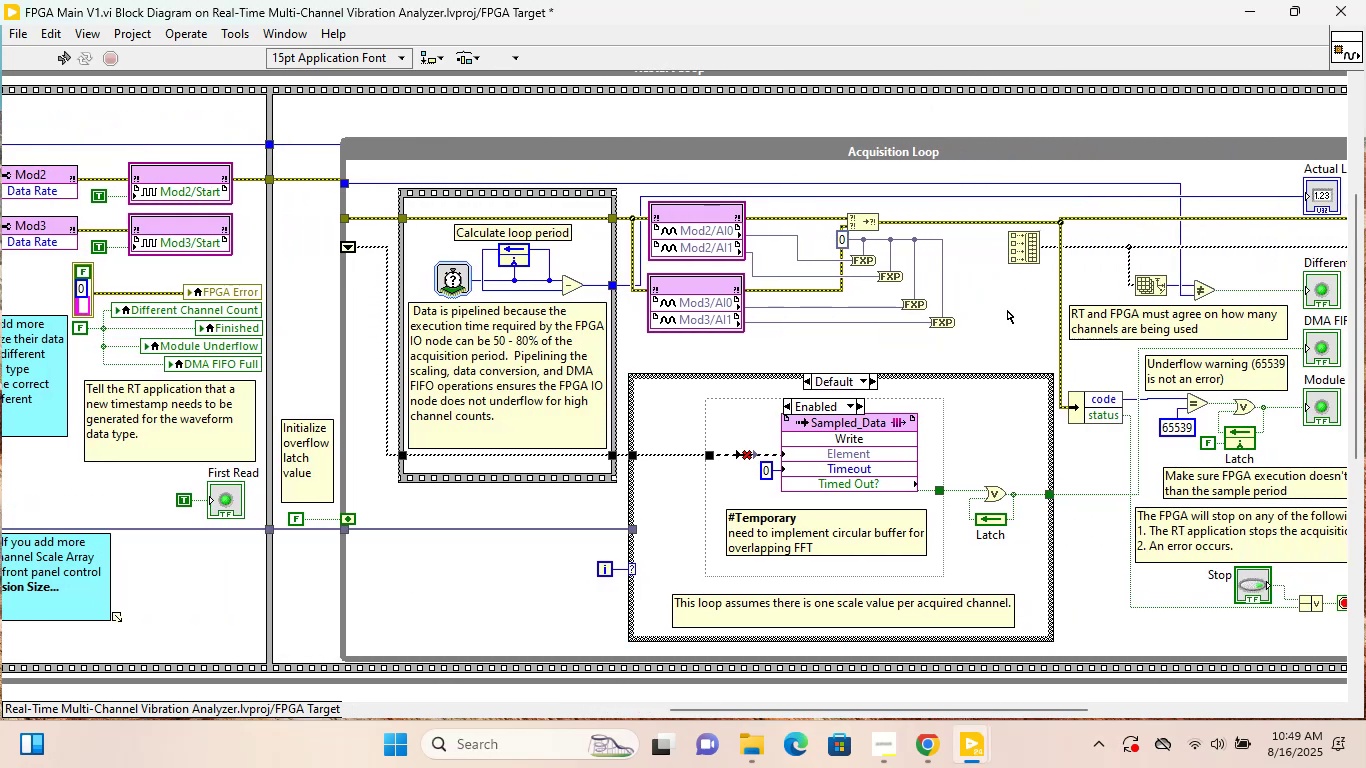 
left_click([1005, 313])
 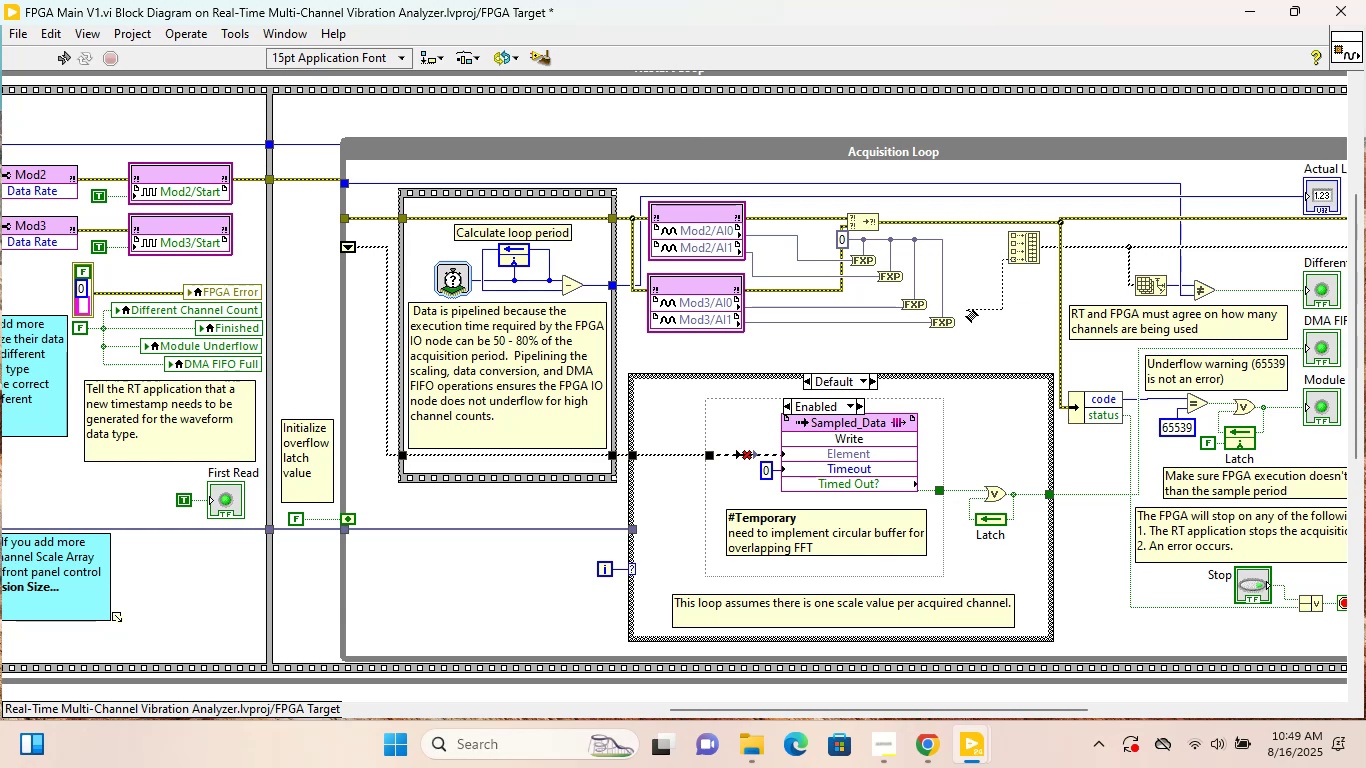 
left_click([956, 321])
 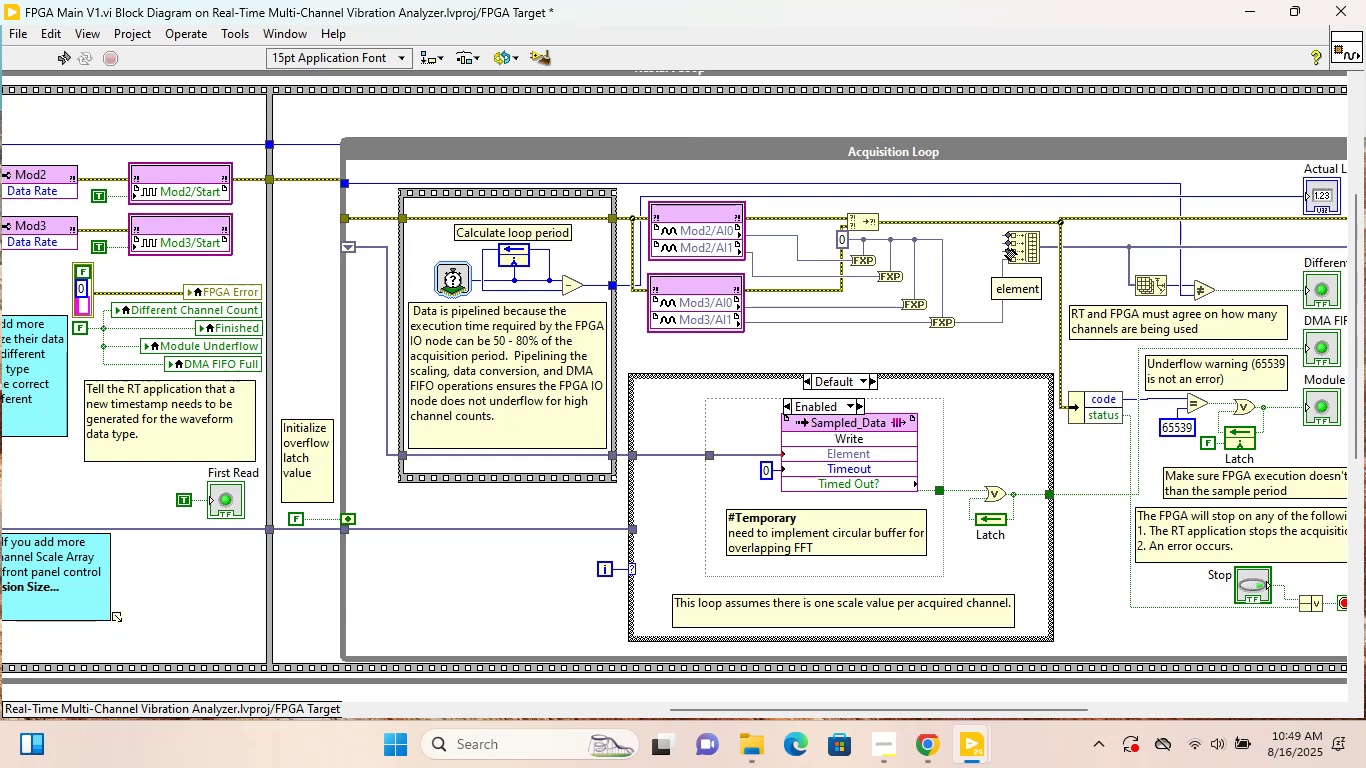 
left_click([1006, 251])
 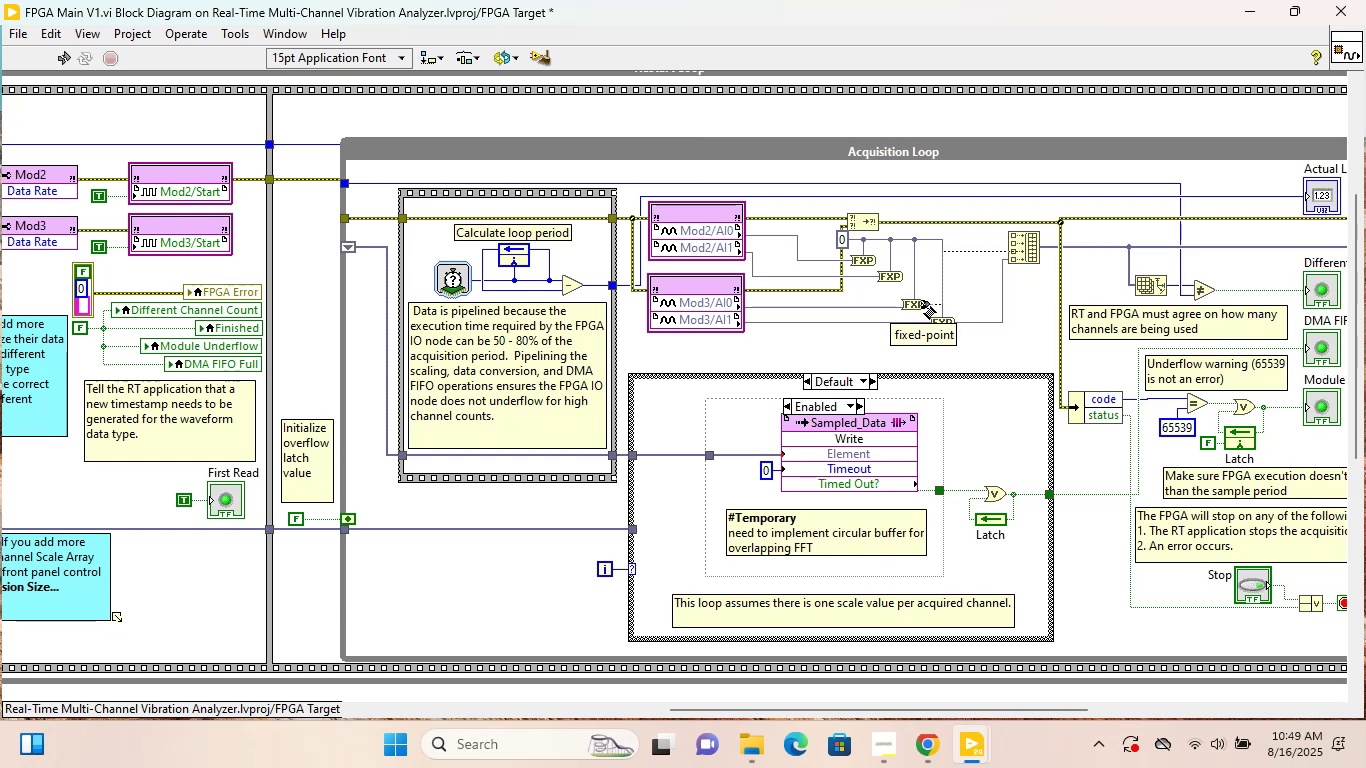 
left_click([924, 305])
 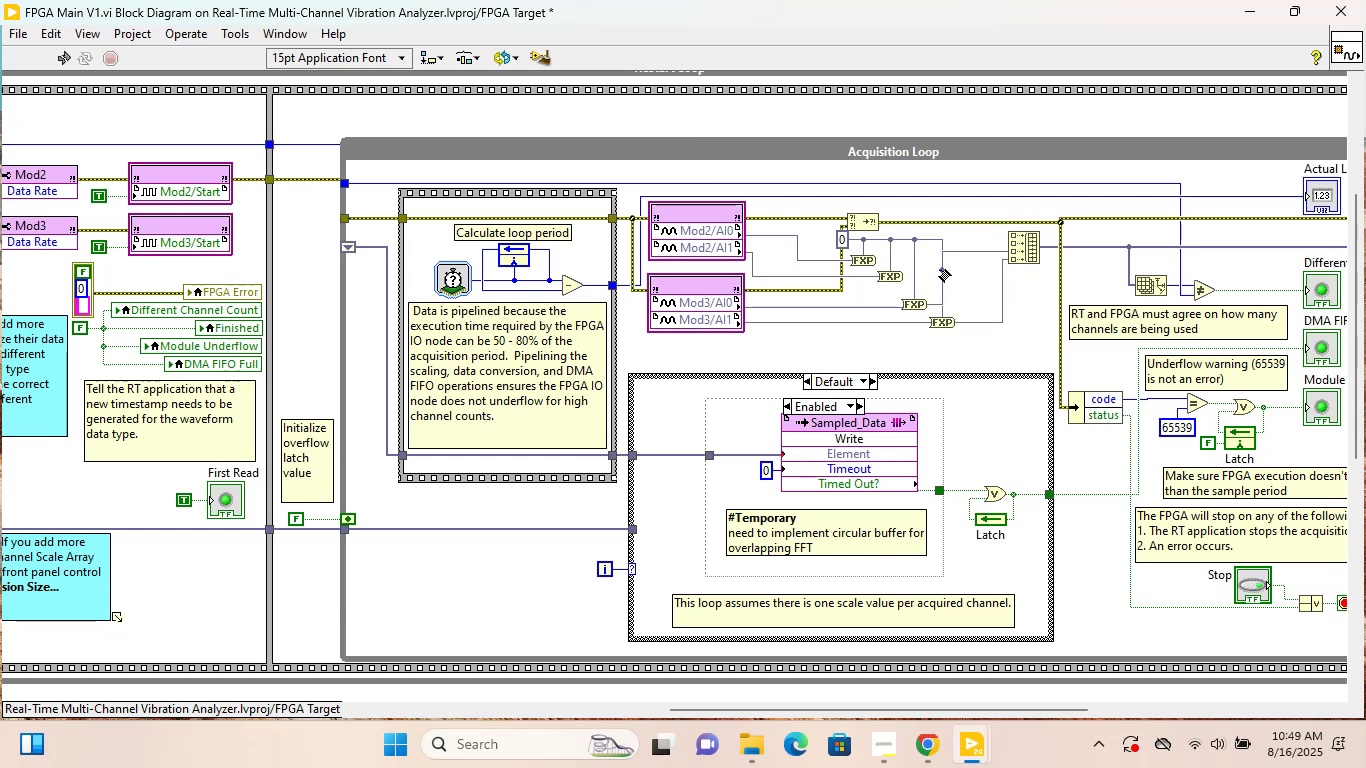 
left_click([941, 270])
 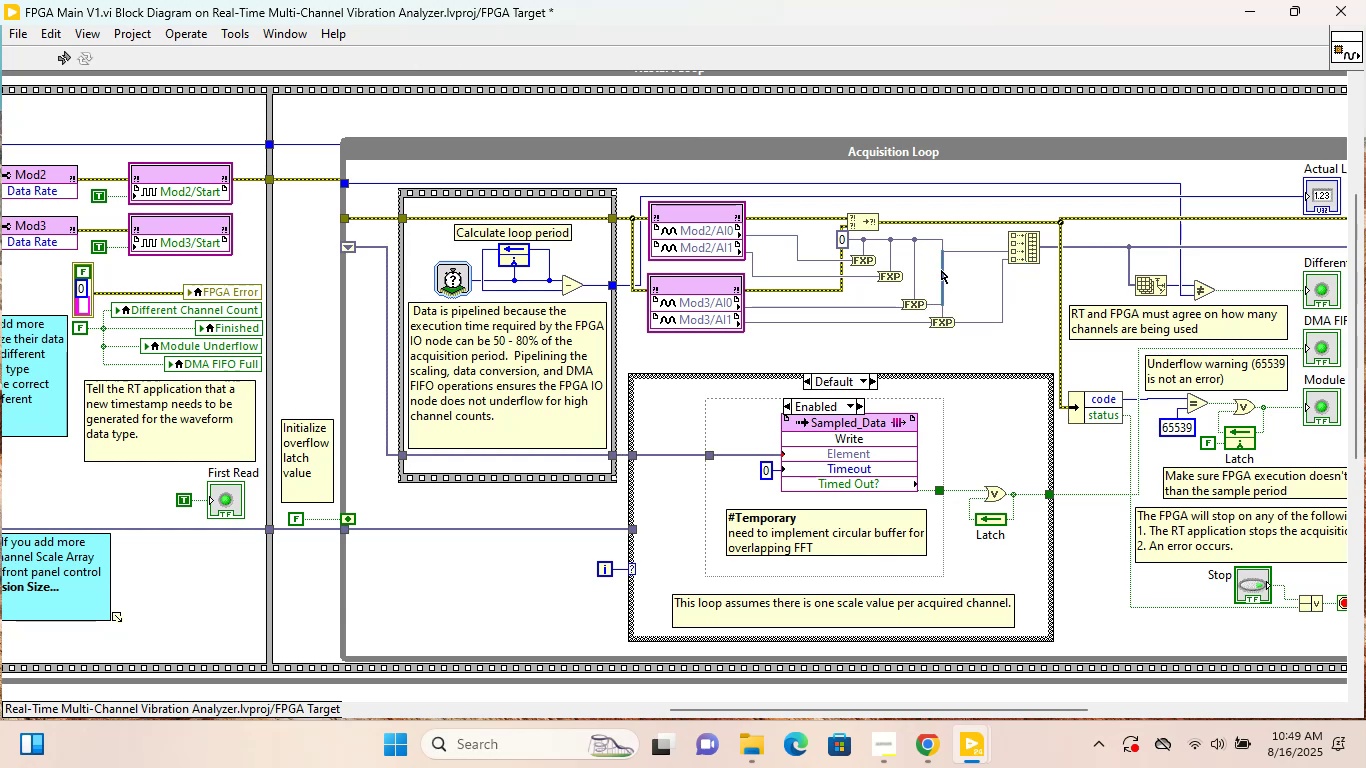 
hold_key(key=ShiftLeft, duration=1.52)
left_click_drag(start_coordinate=[941, 270], to_coordinate=[993, 291])
 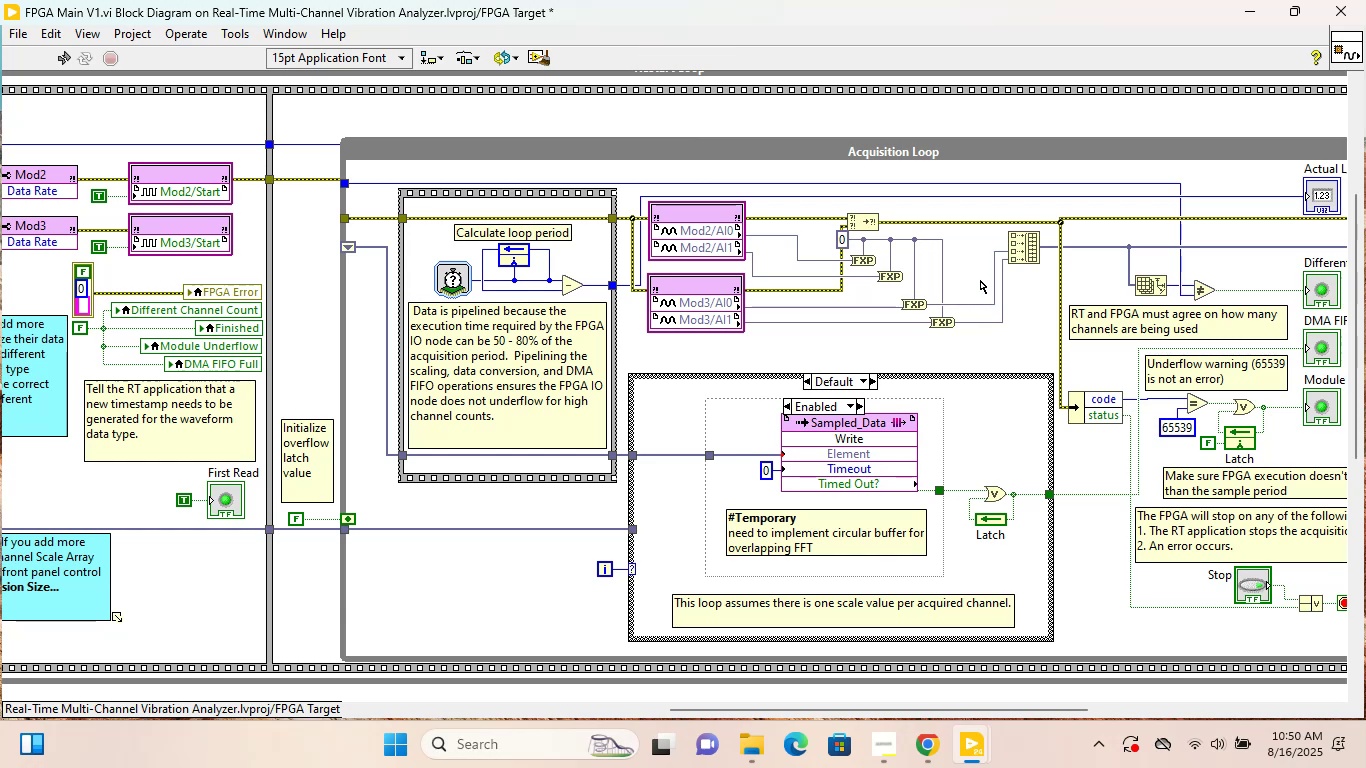 
hold_key(key=ShiftLeft, duration=1.51)
 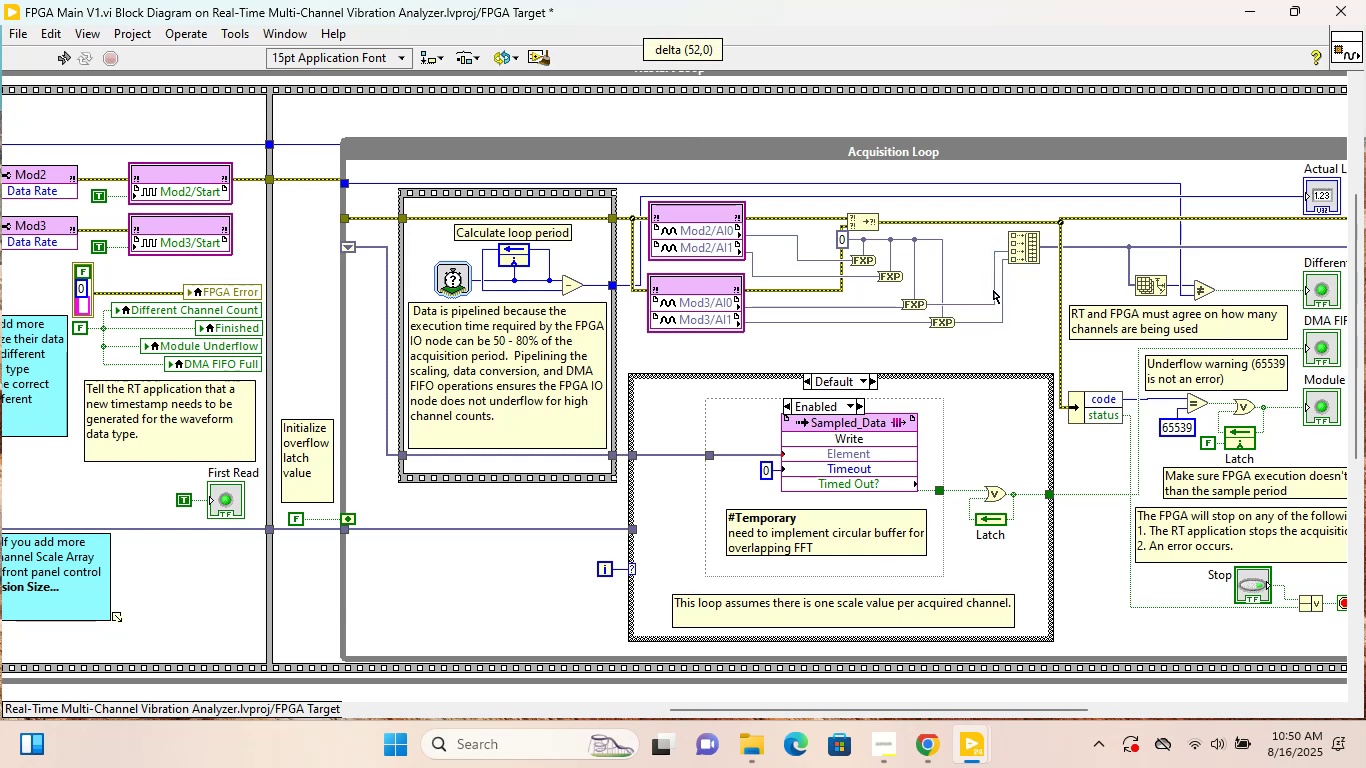 
key(Shift+ShiftLeft)
 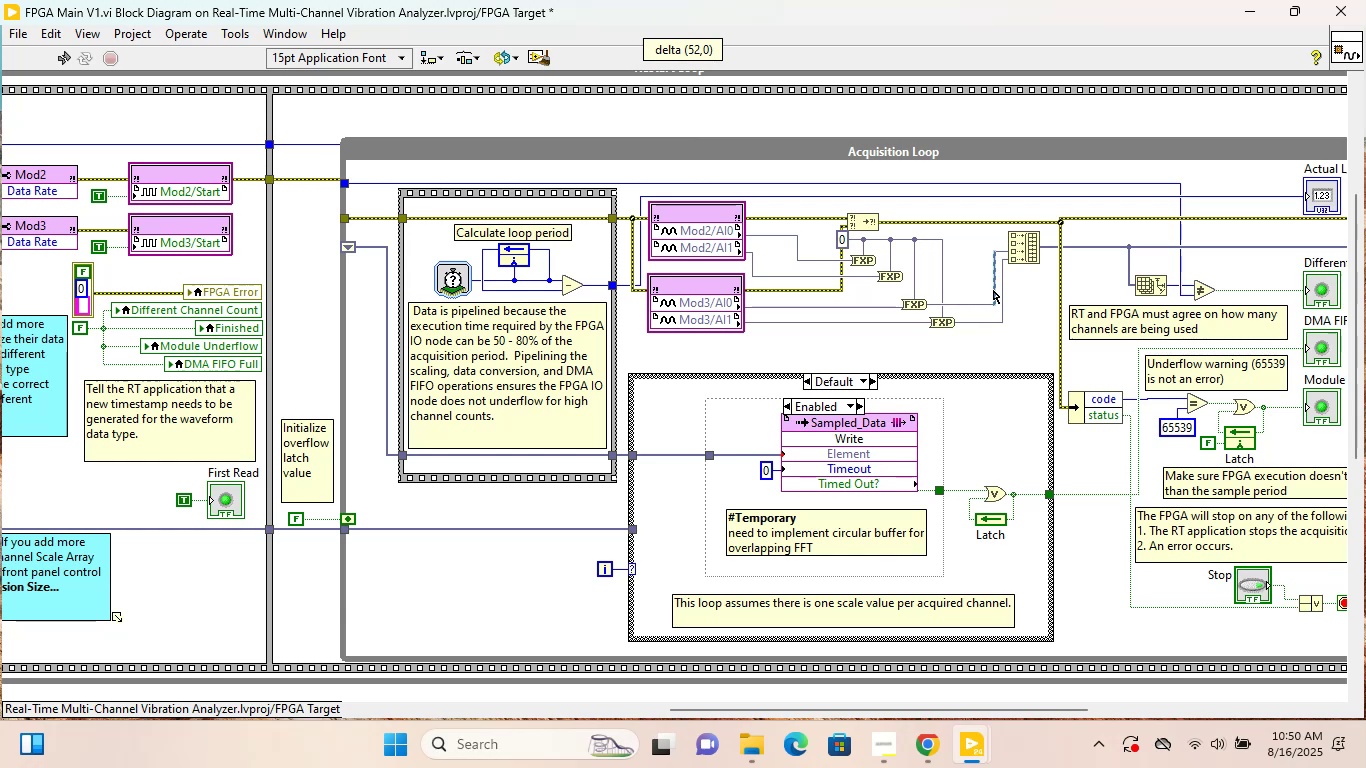 
key(Shift+ShiftLeft)
 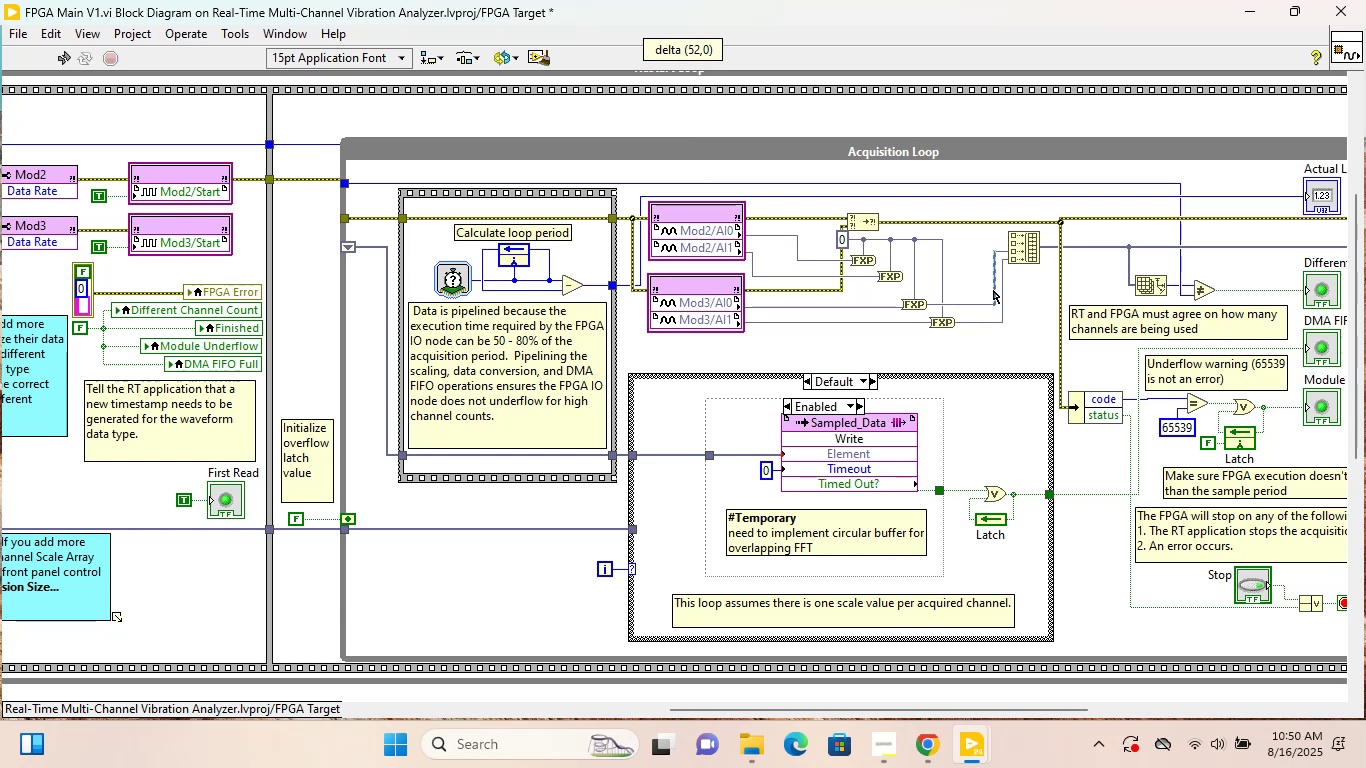 
key(Shift+ShiftLeft)
 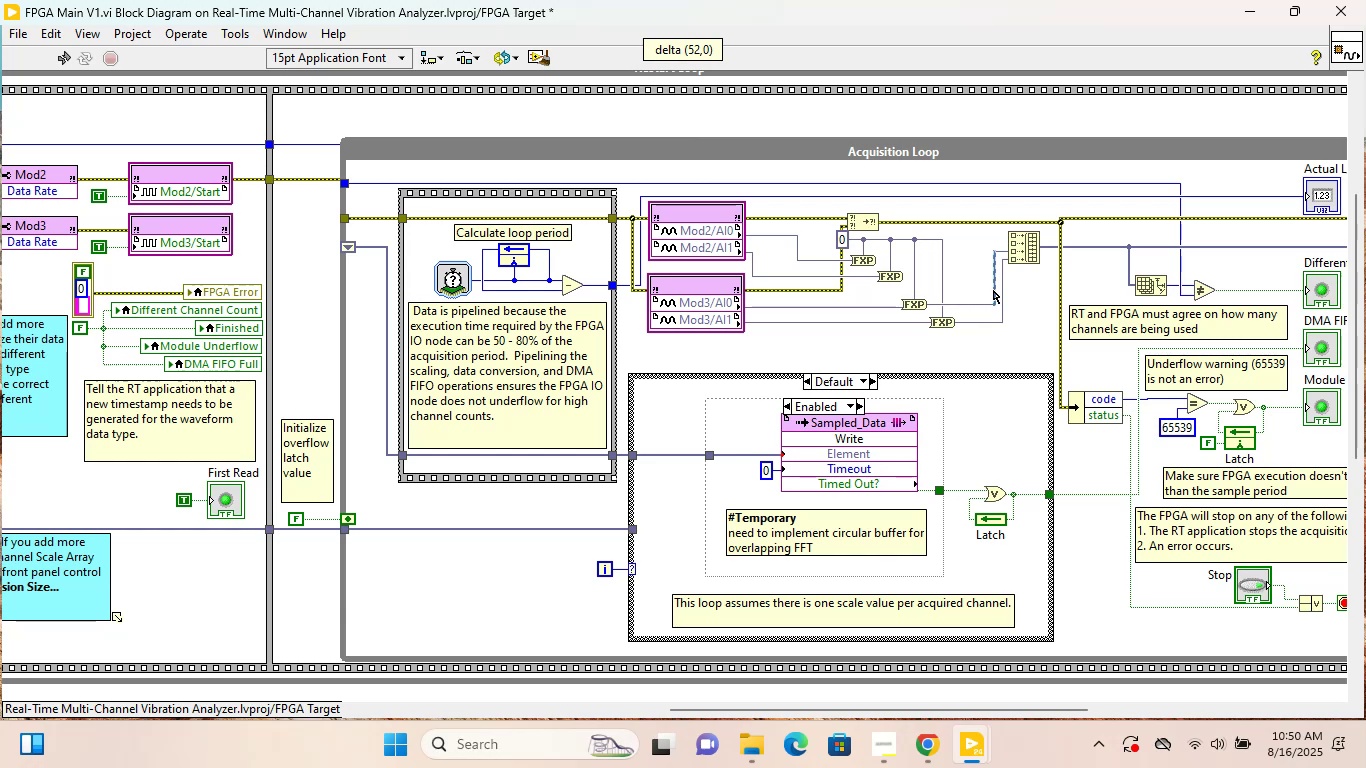 
key(Shift+ShiftLeft)
 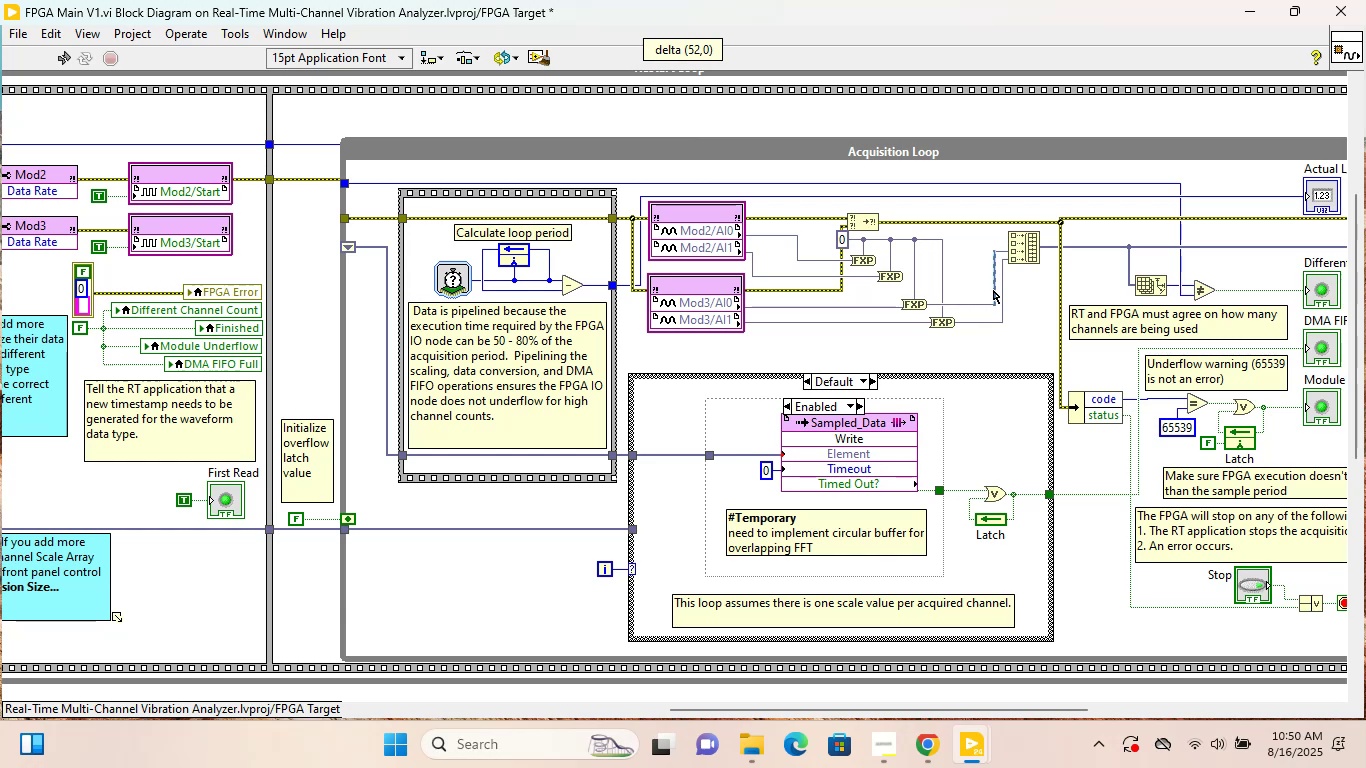 
key(Shift+ShiftLeft)
 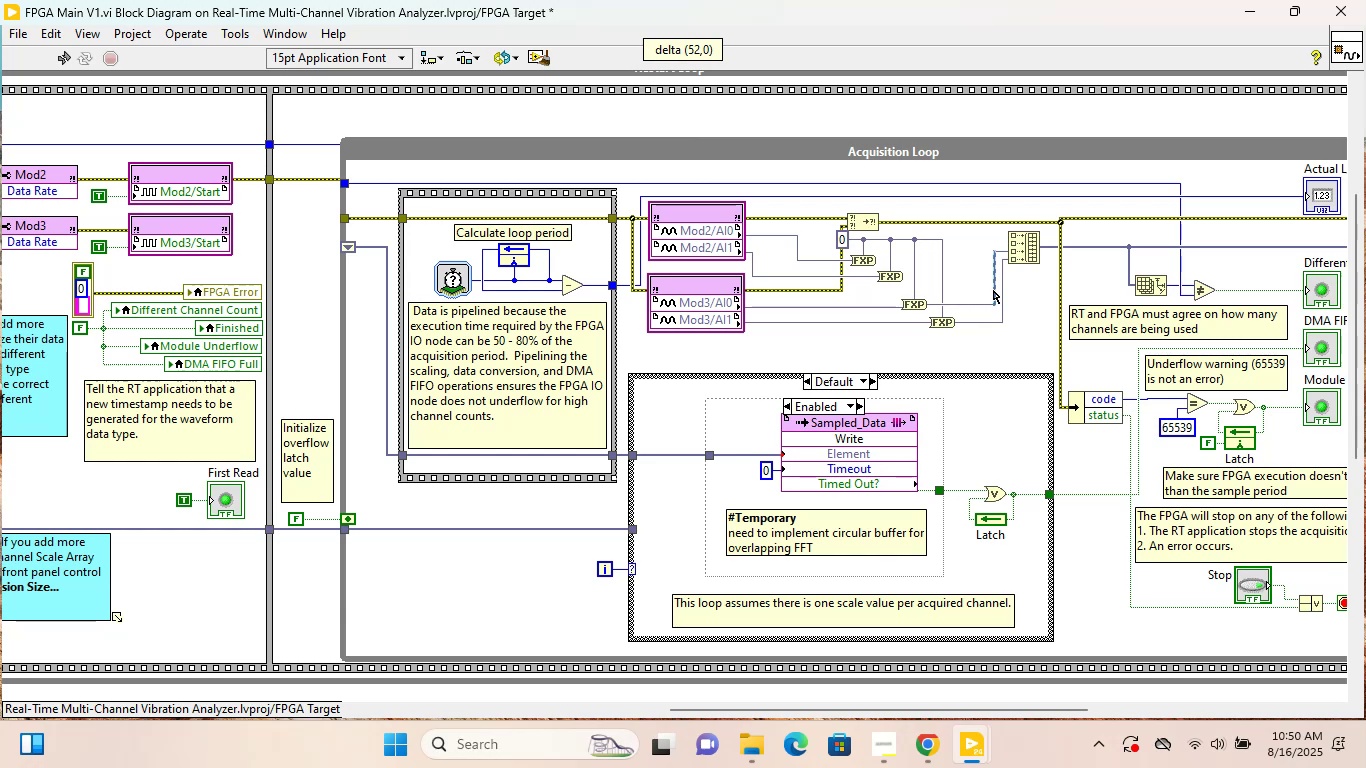 
key(Shift+ShiftLeft)
 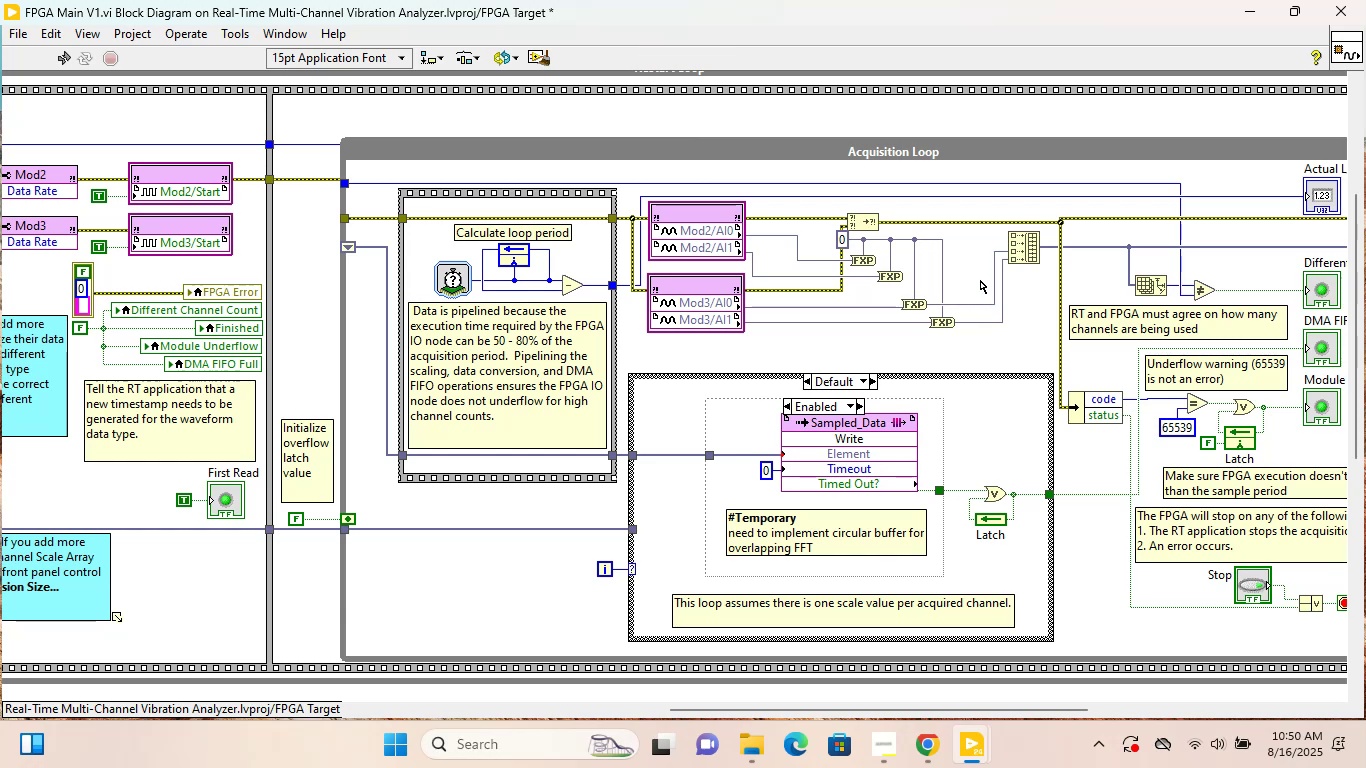 
left_click([977, 272])
 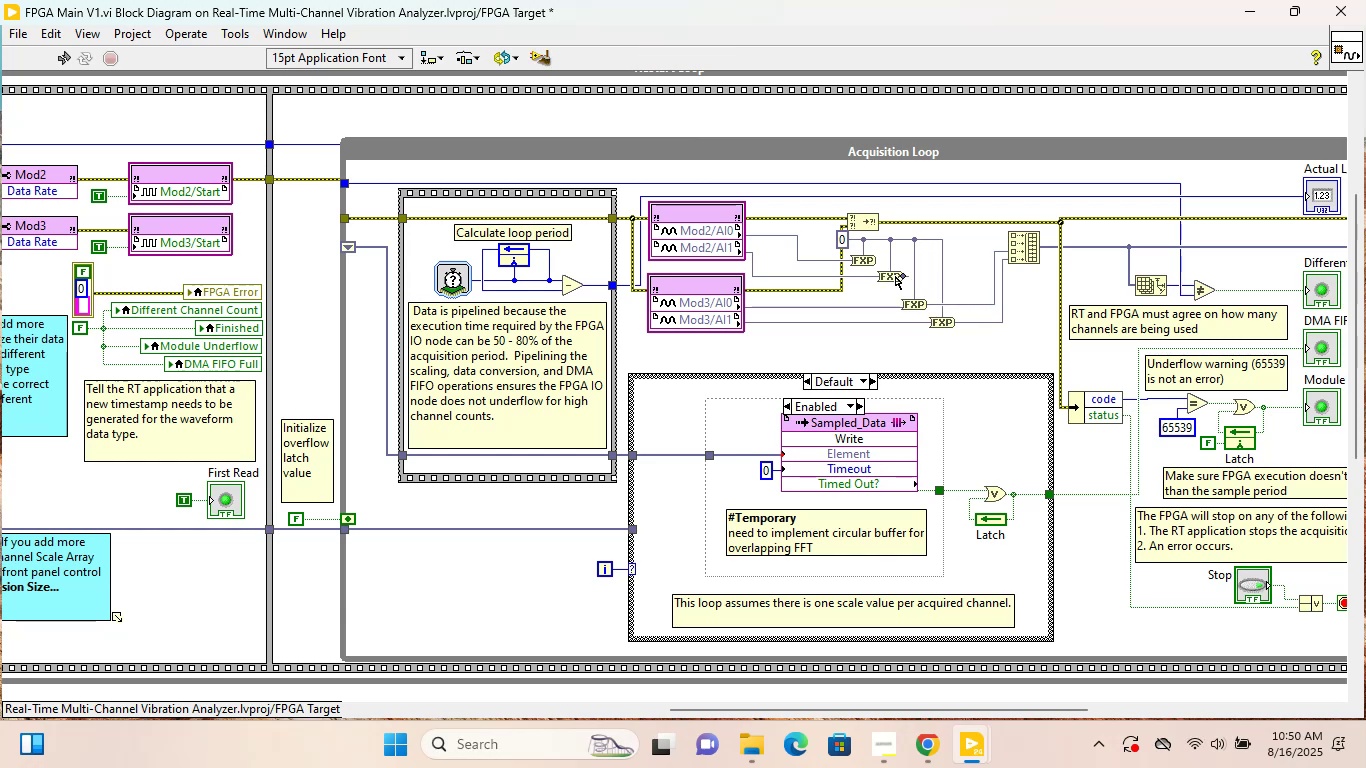 
left_click([903, 276])
 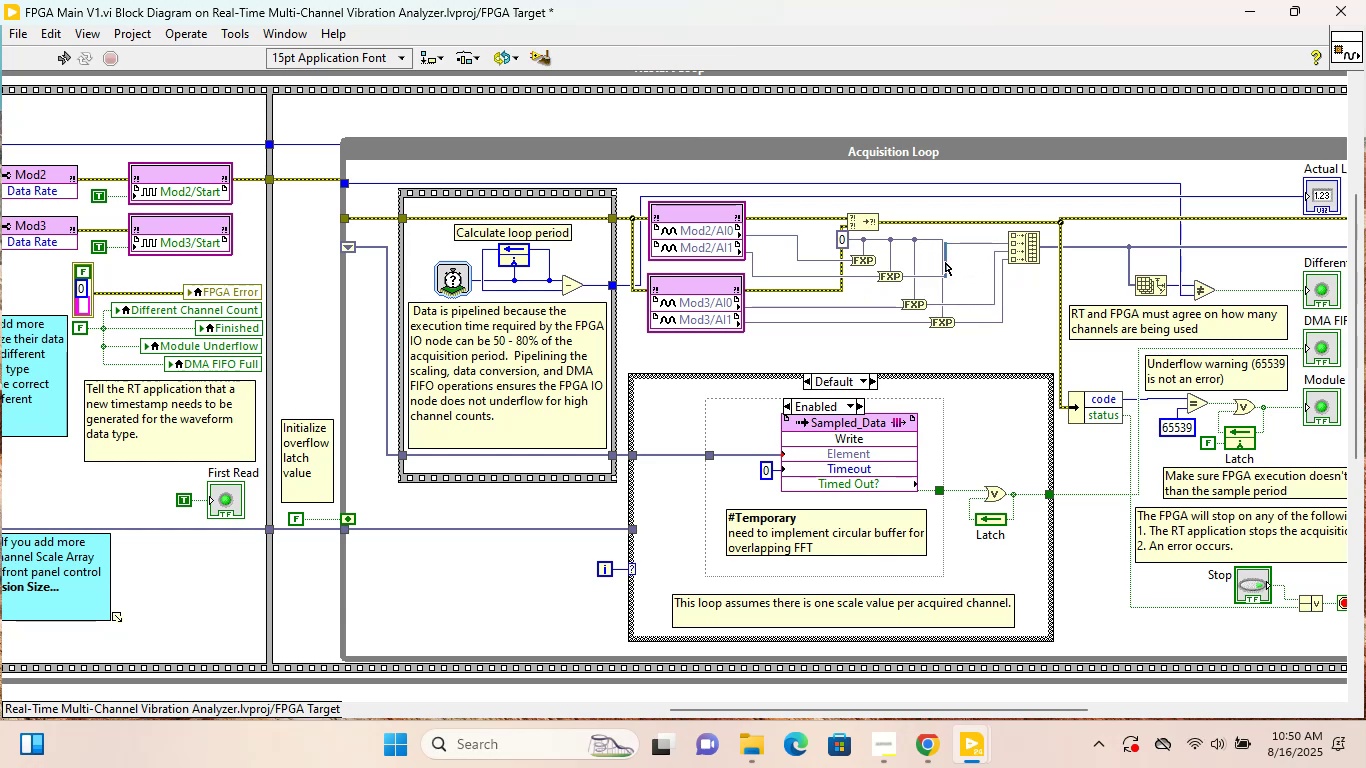 
left_click([947, 263])
 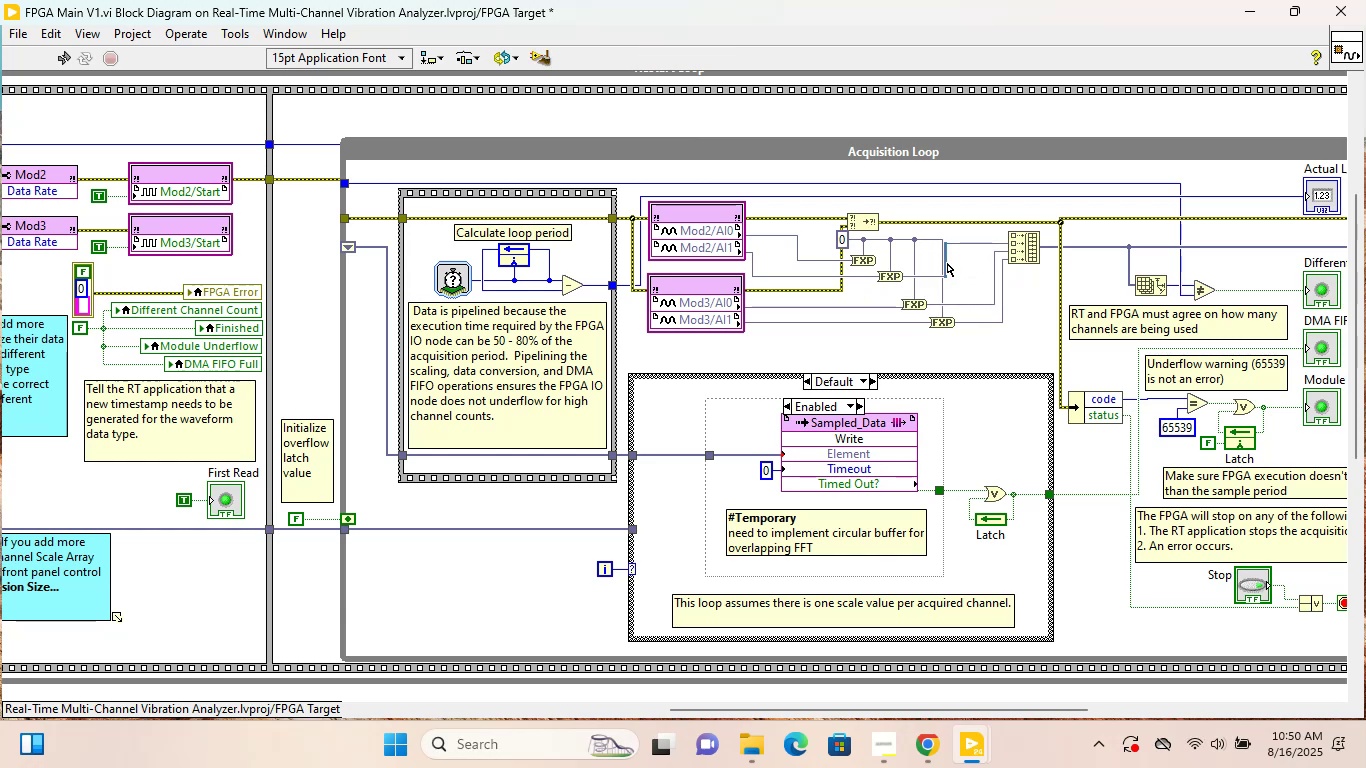 
hold_key(key=ShiftLeft, duration=1.52)
left_click_drag(start_coordinate=[947, 263], to_coordinate=[982, 268])
 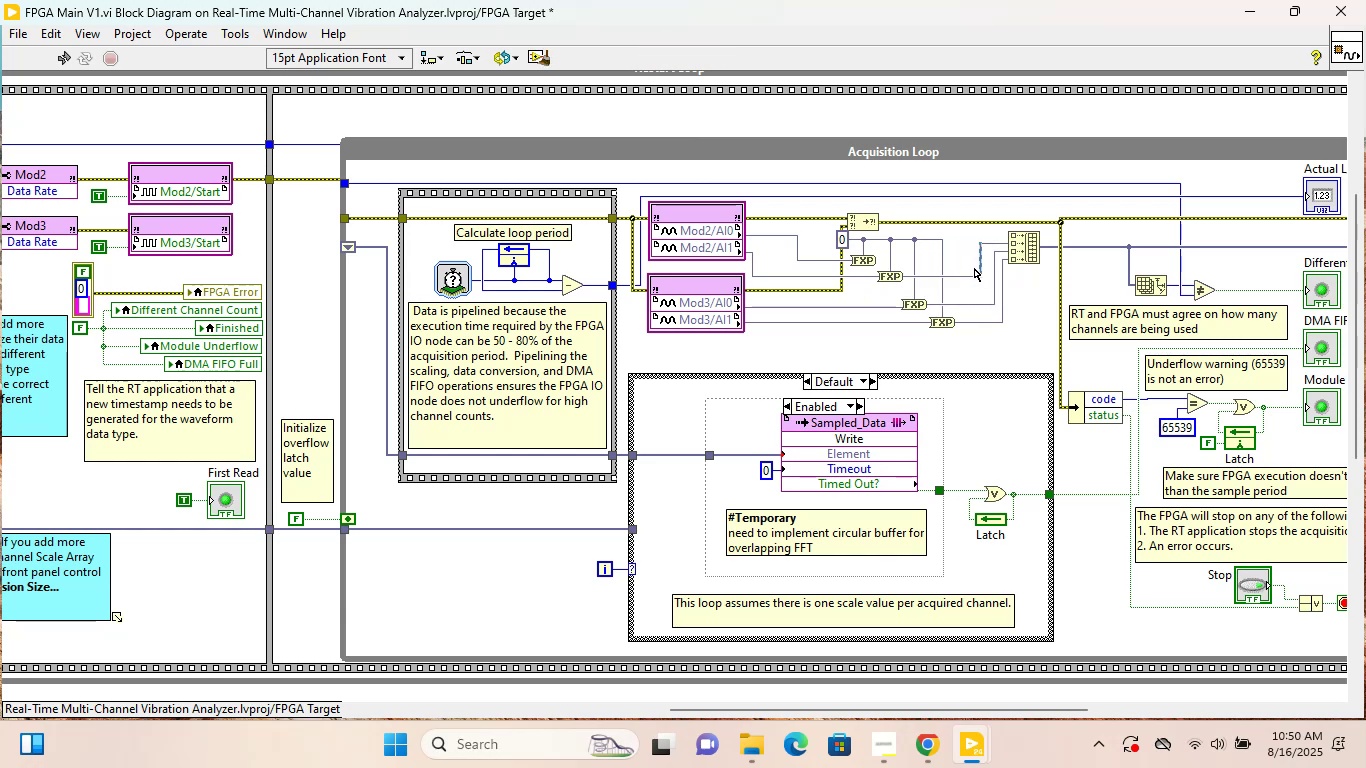 
hold_key(key=ShiftLeft, duration=0.68)
 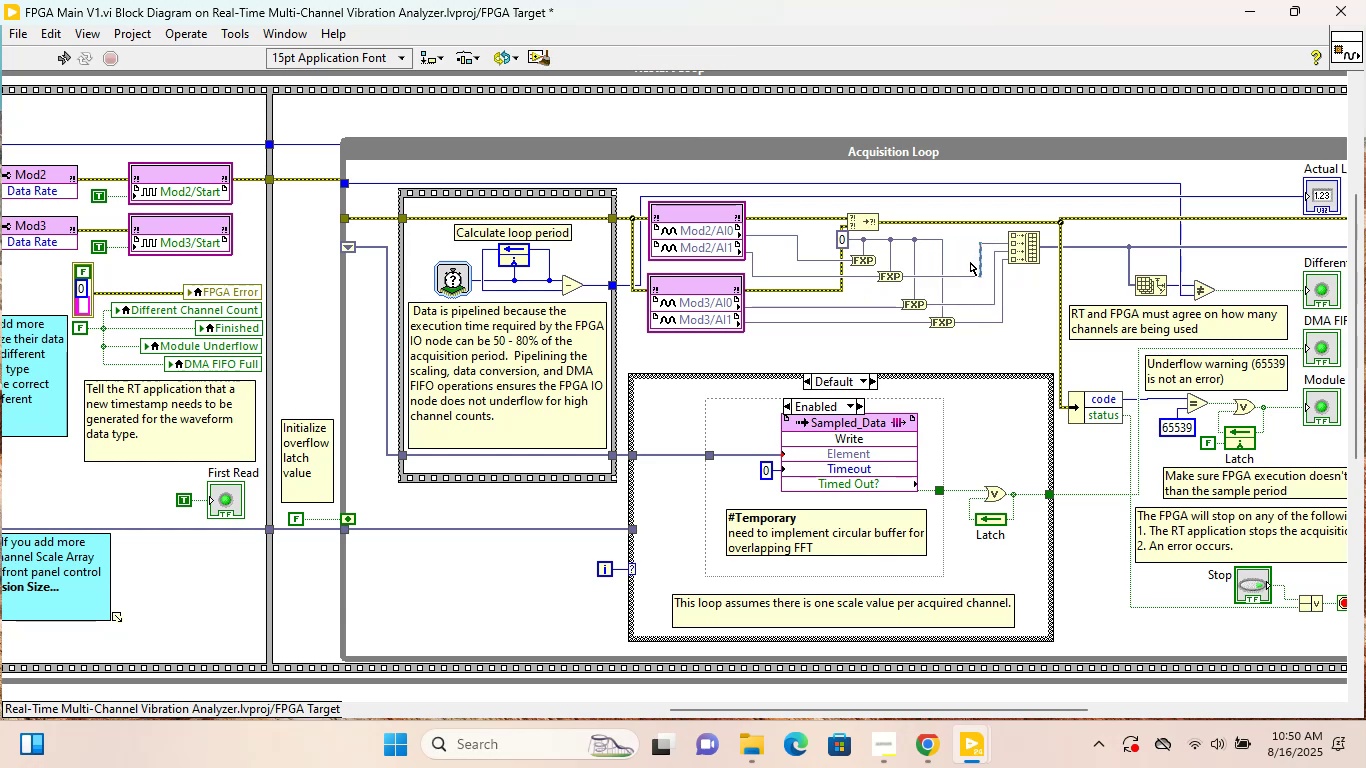 
left_click([965, 251])
 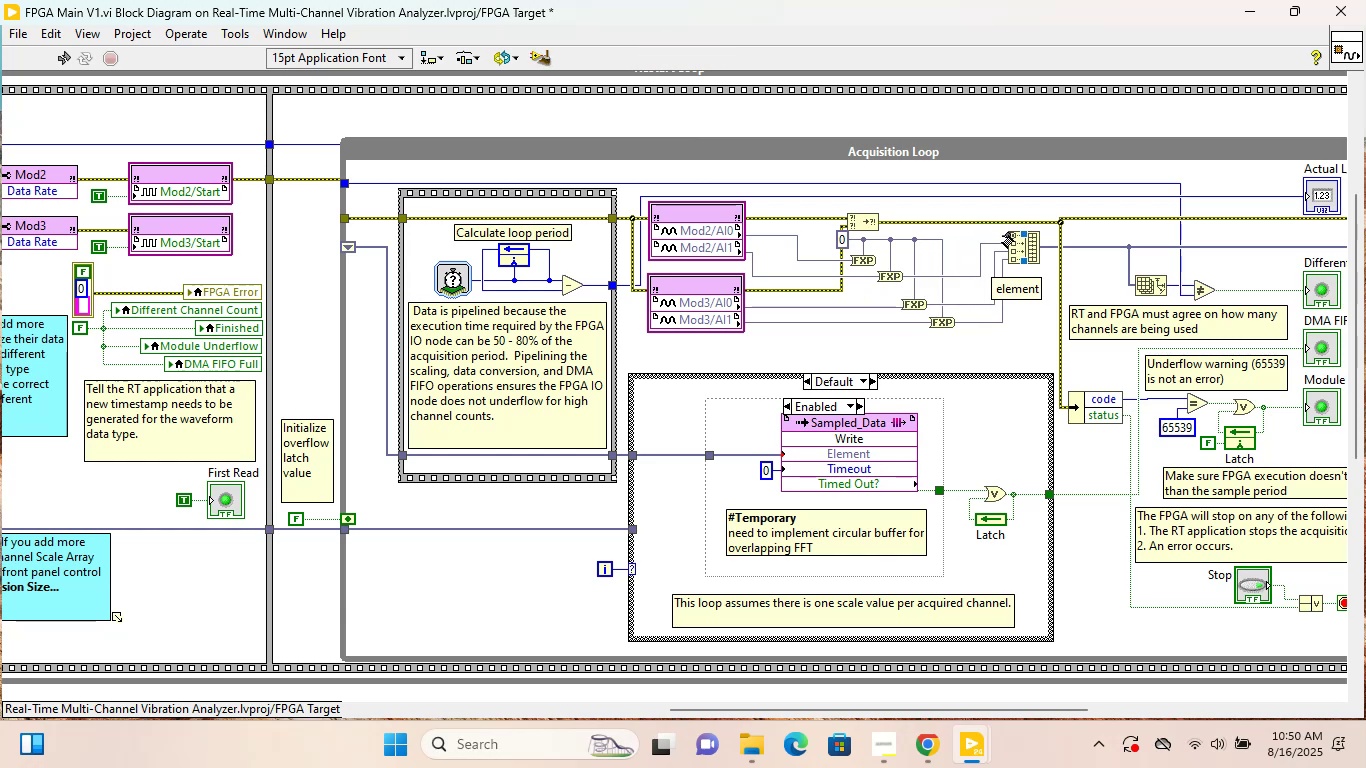 
left_click([1004, 237])
 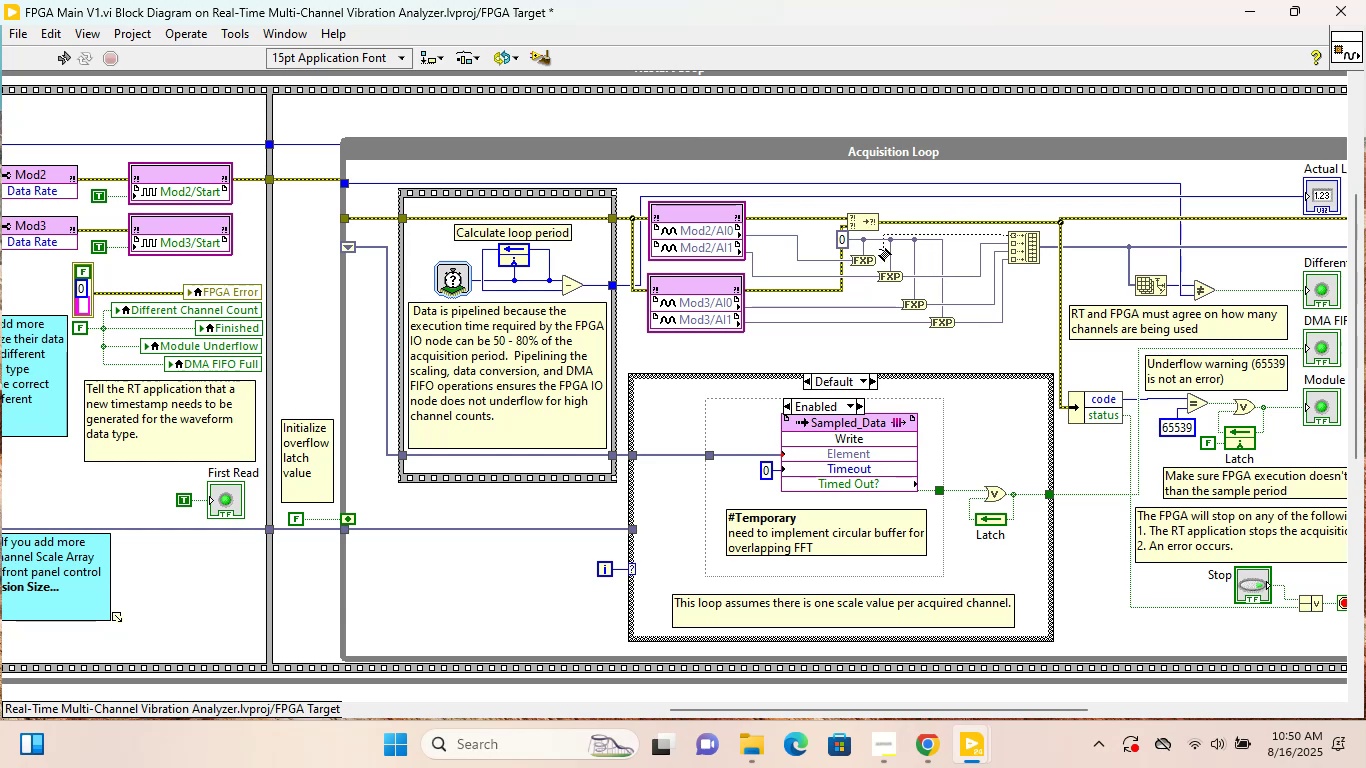 
left_click([872, 258])
 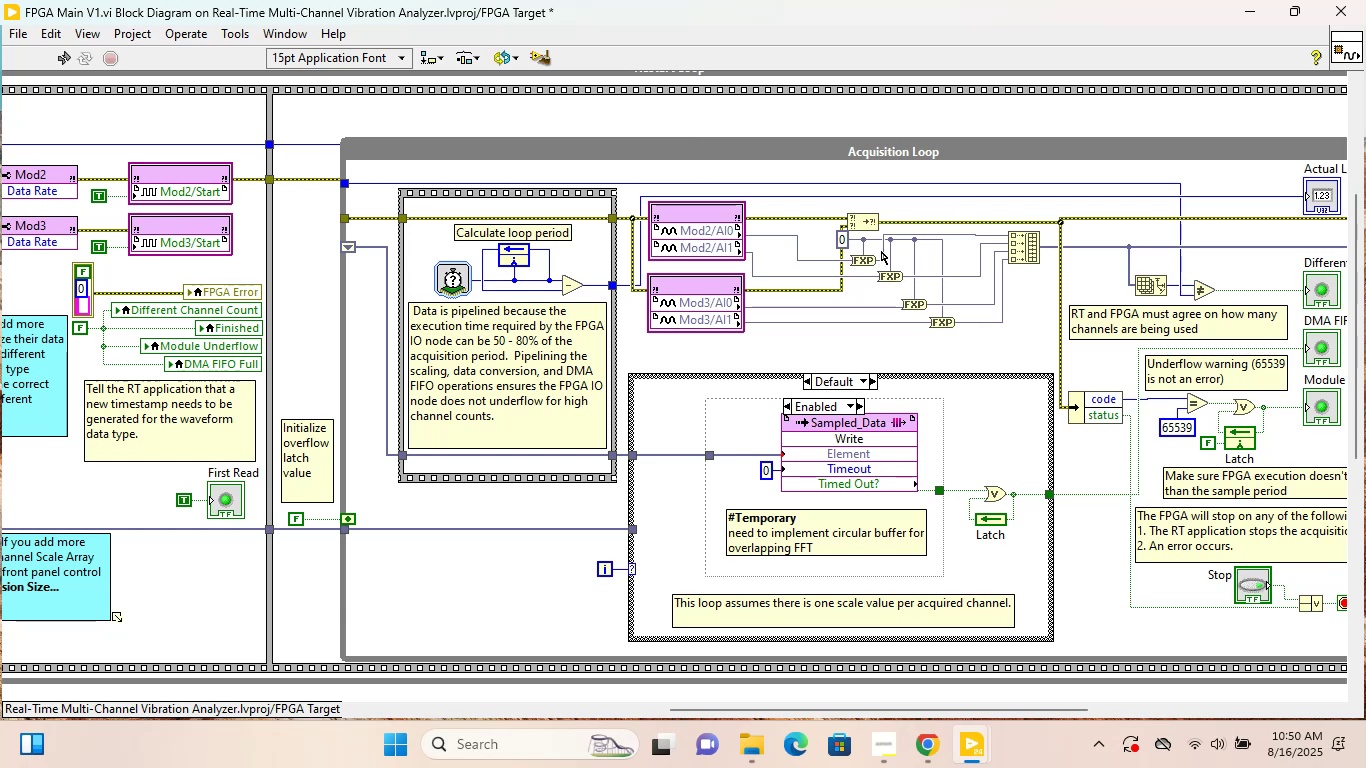 
left_click([881, 251])
 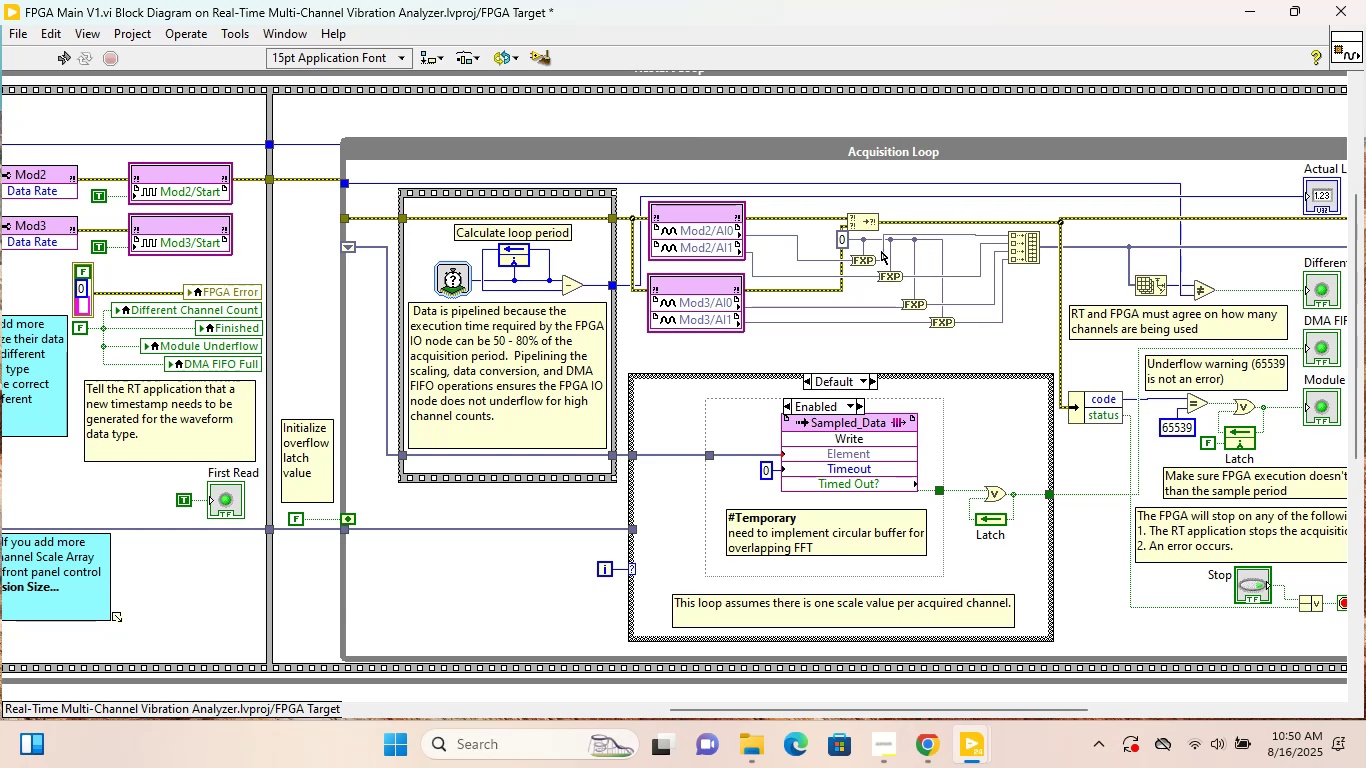 
hold_key(key=ShiftLeft, duration=1.51)
left_click_drag(start_coordinate=[883, 251], to_coordinate=[961, 264])
 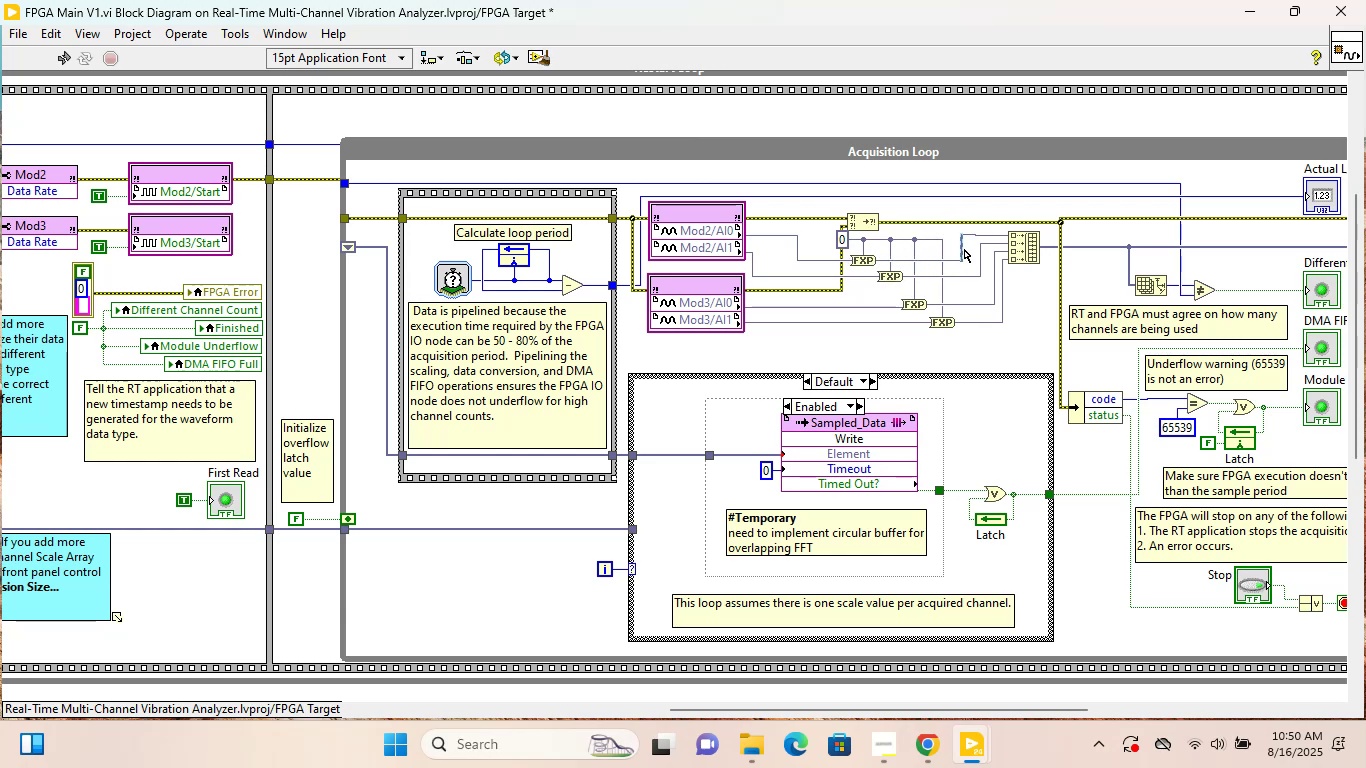 
hold_key(key=ShiftLeft, duration=1.15)
 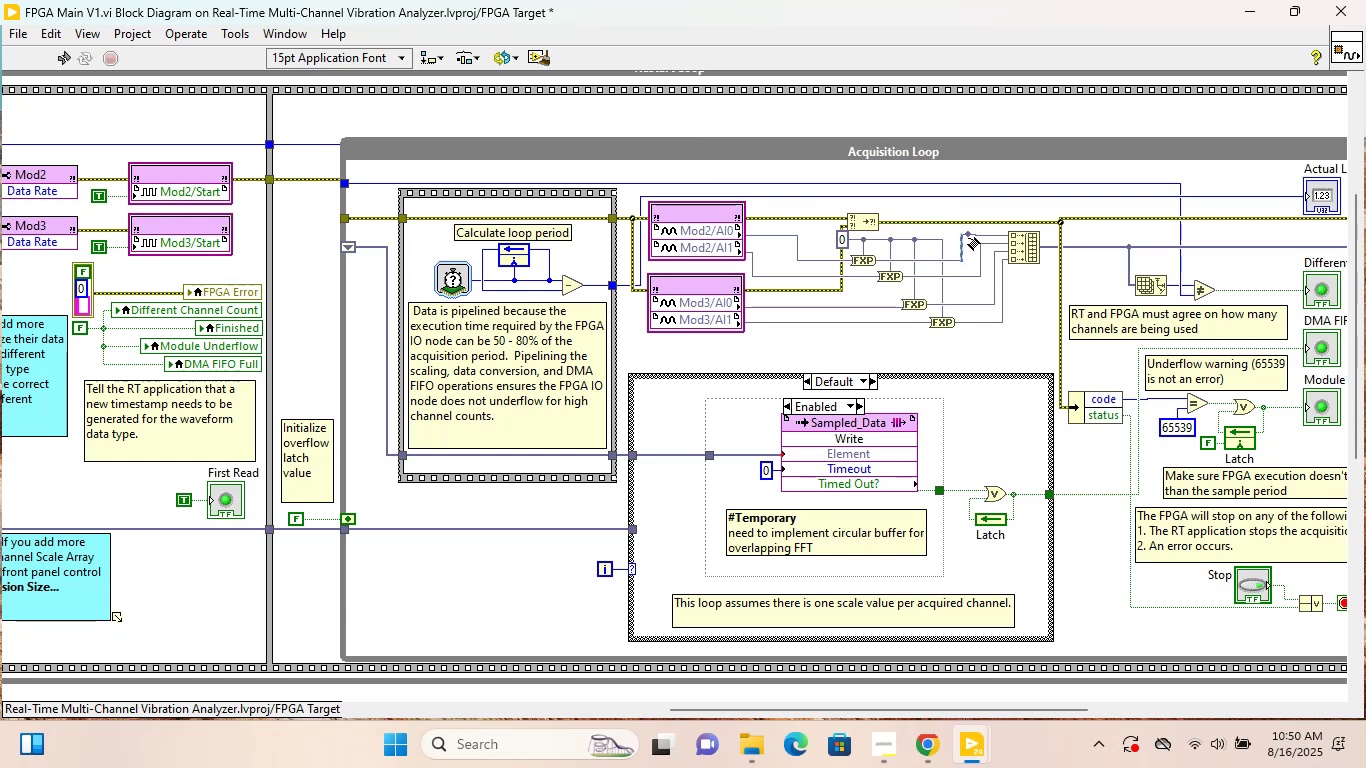 
left_click([968, 235])
 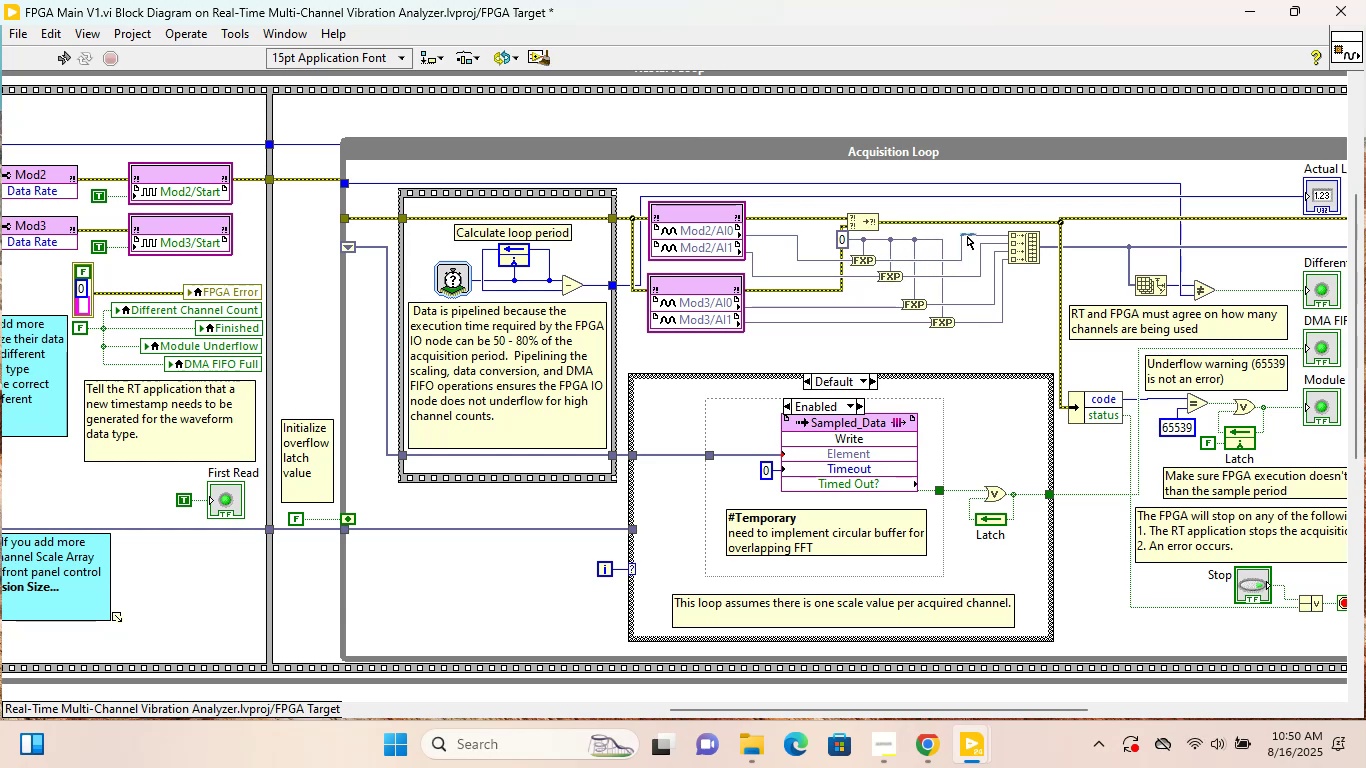 
key(ArrowDown)
 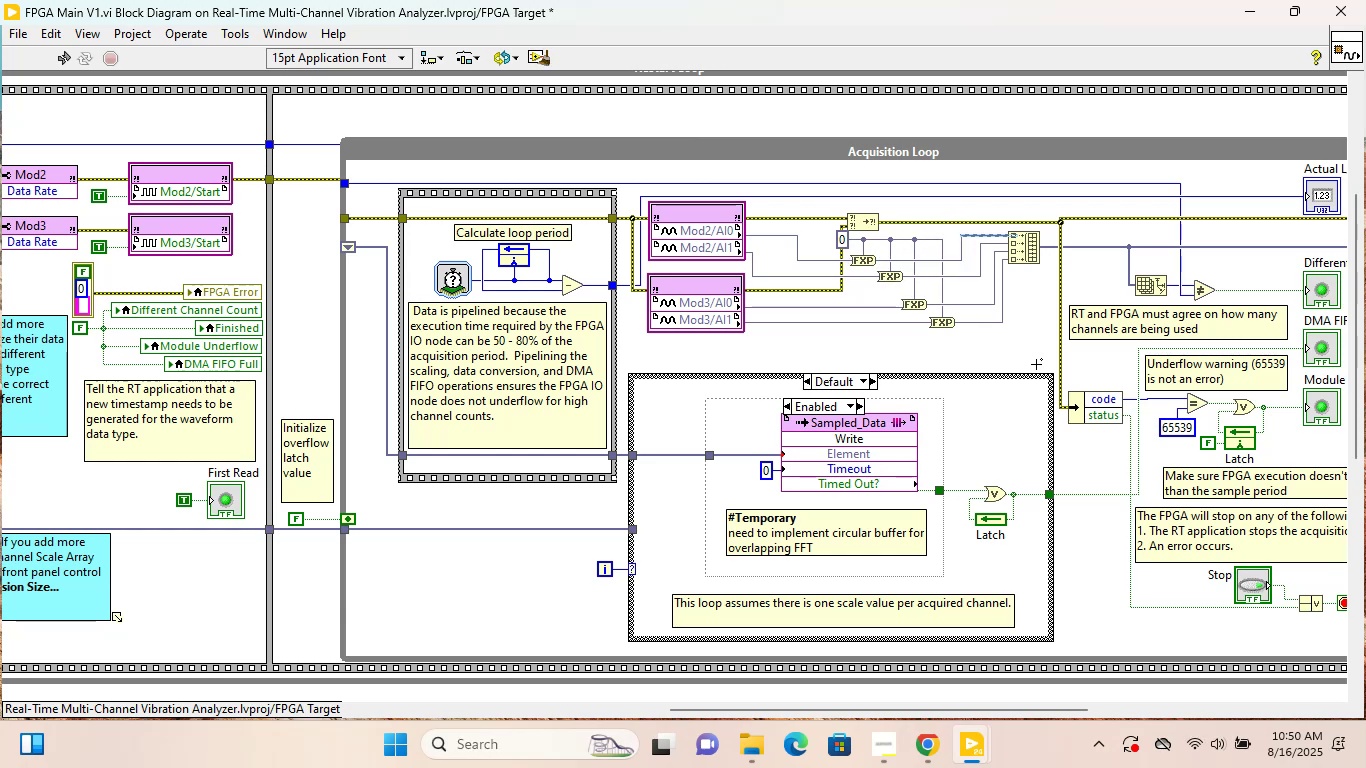 
left_click([1009, 351])
 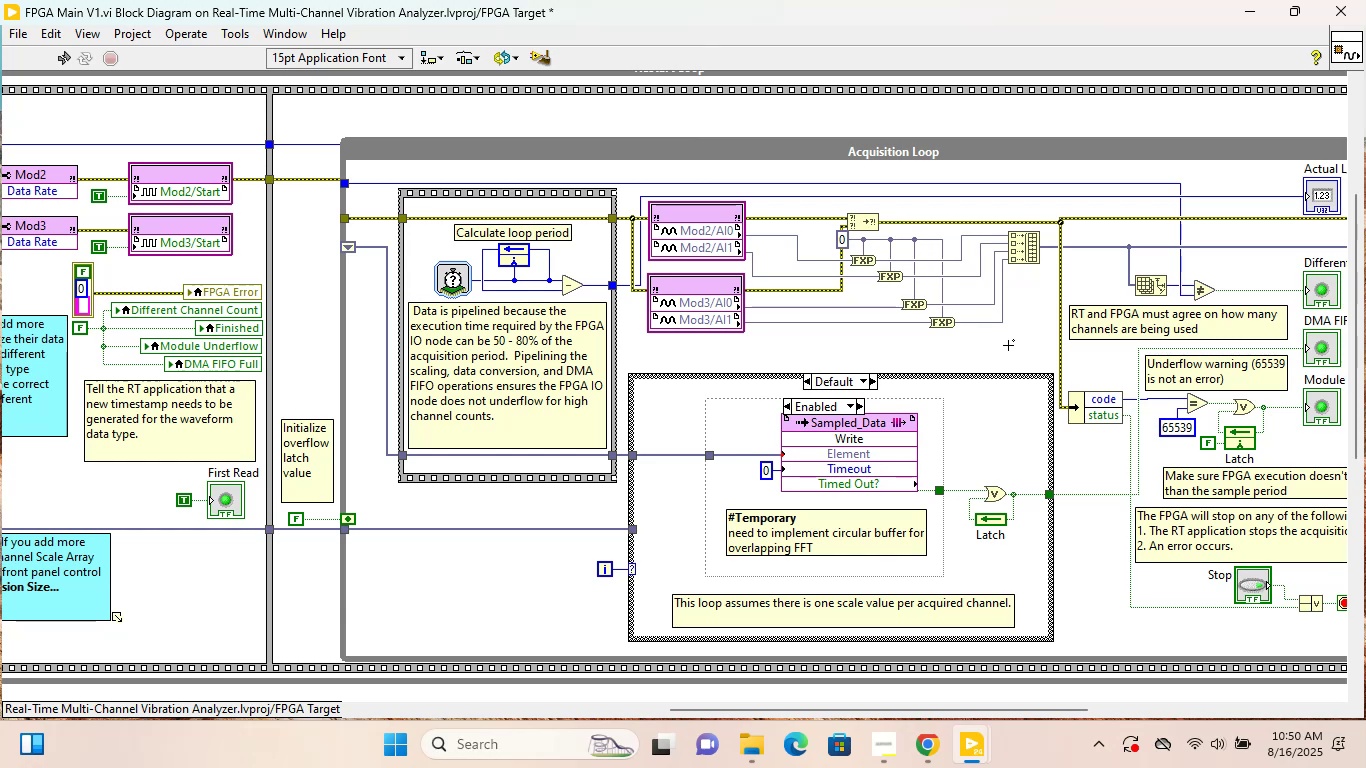 
key(Control+S)
 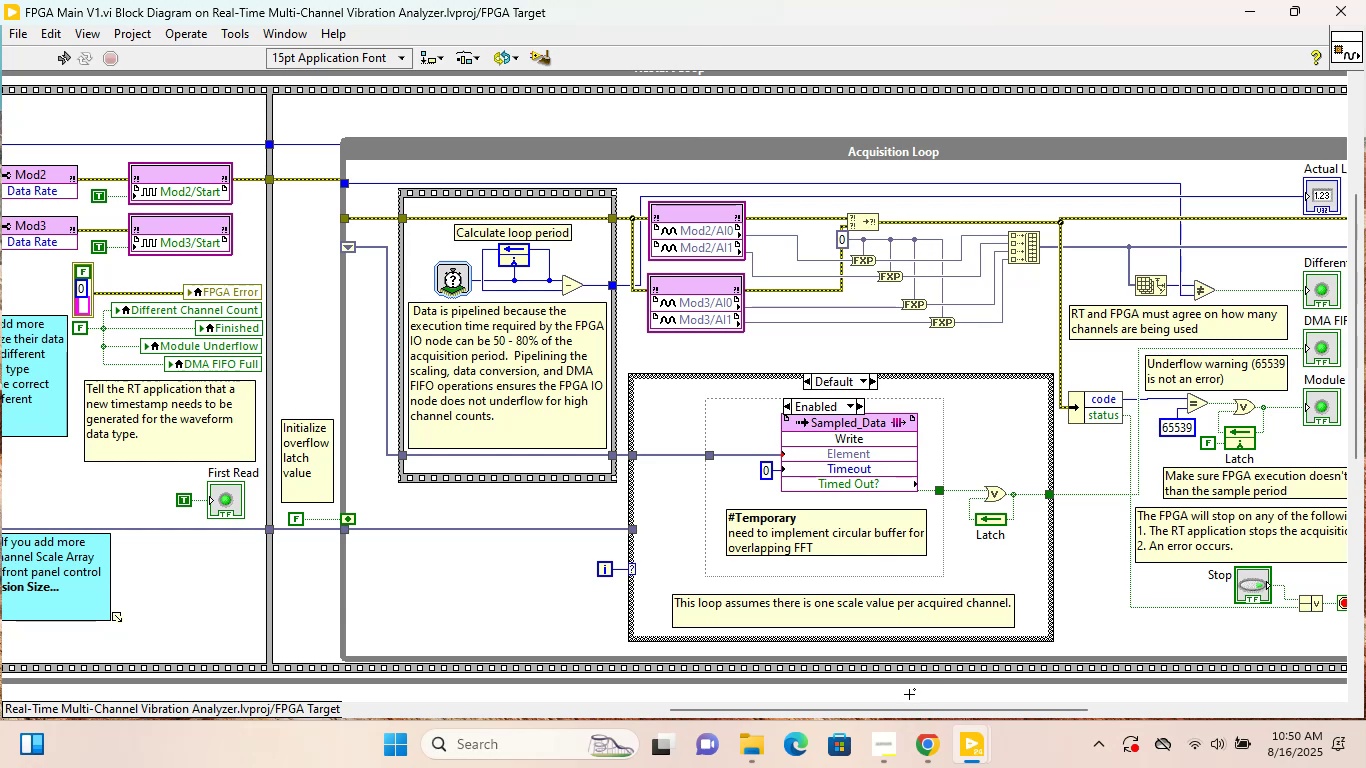 
left_click_drag(start_coordinate=[910, 711], to_coordinate=[846, 715])
 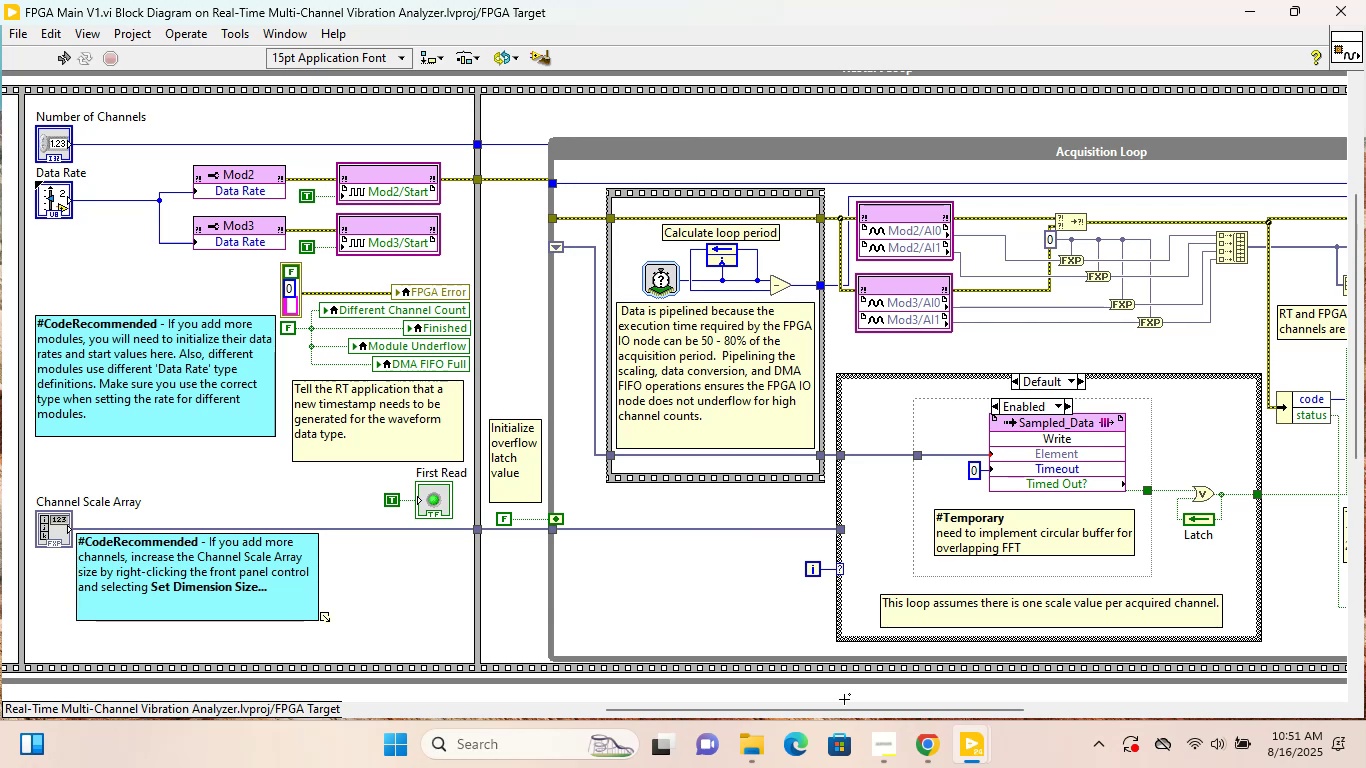 
wait(48.78)
 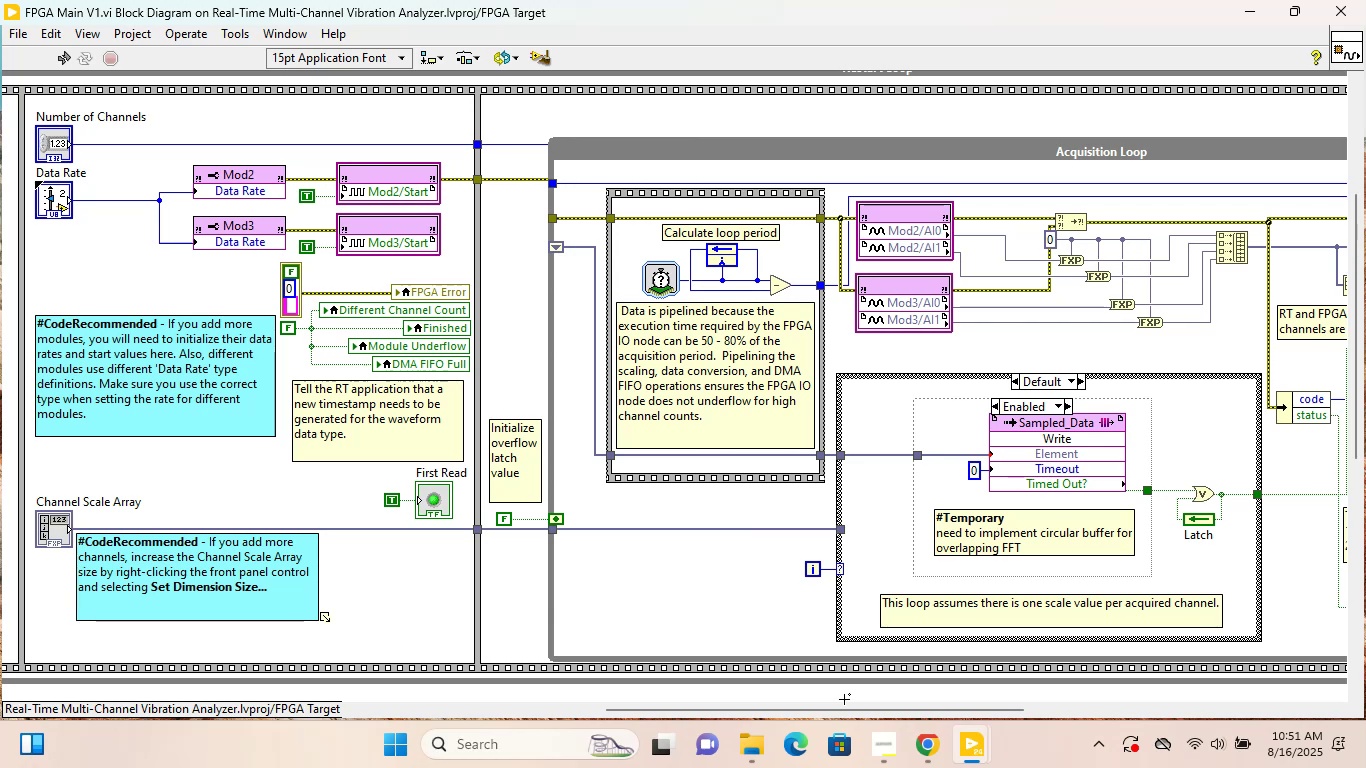 
left_click([706, 573])
 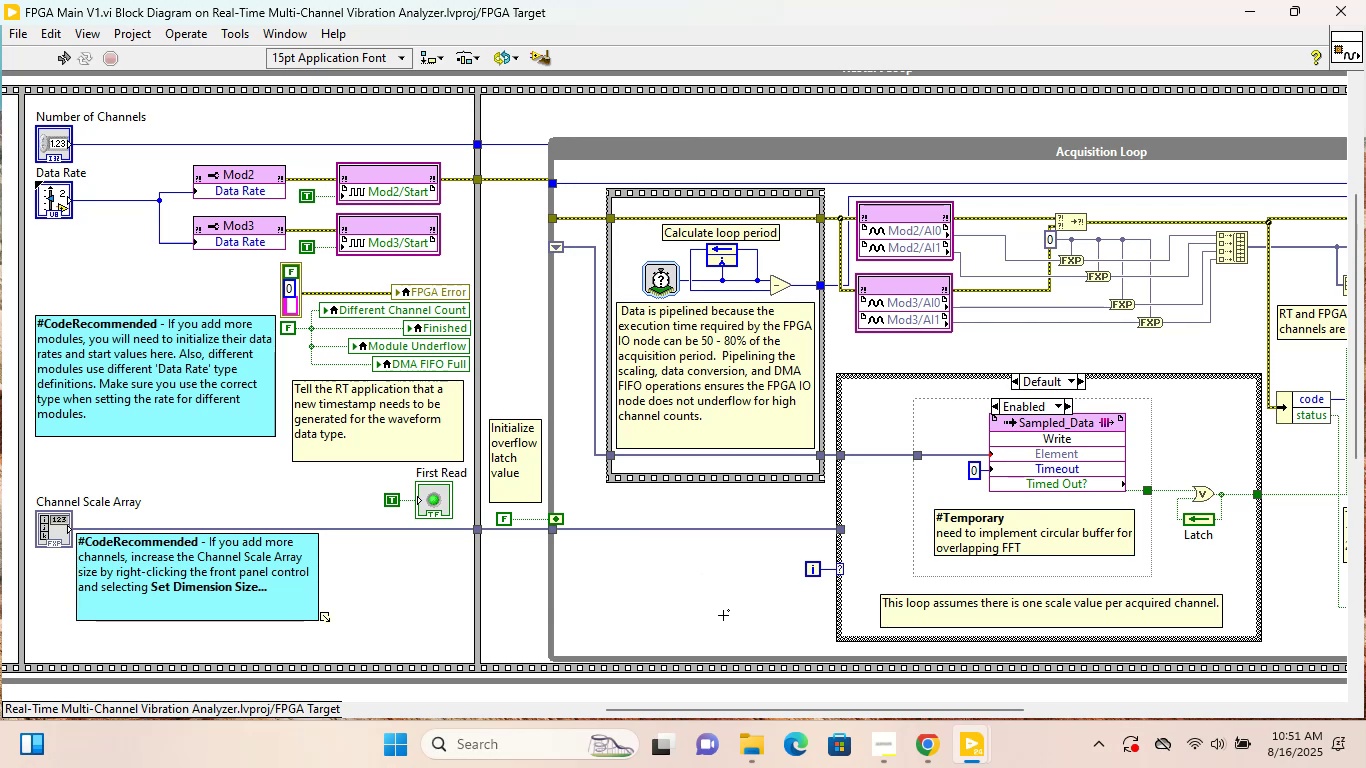 
key(Control+Shift+E)
 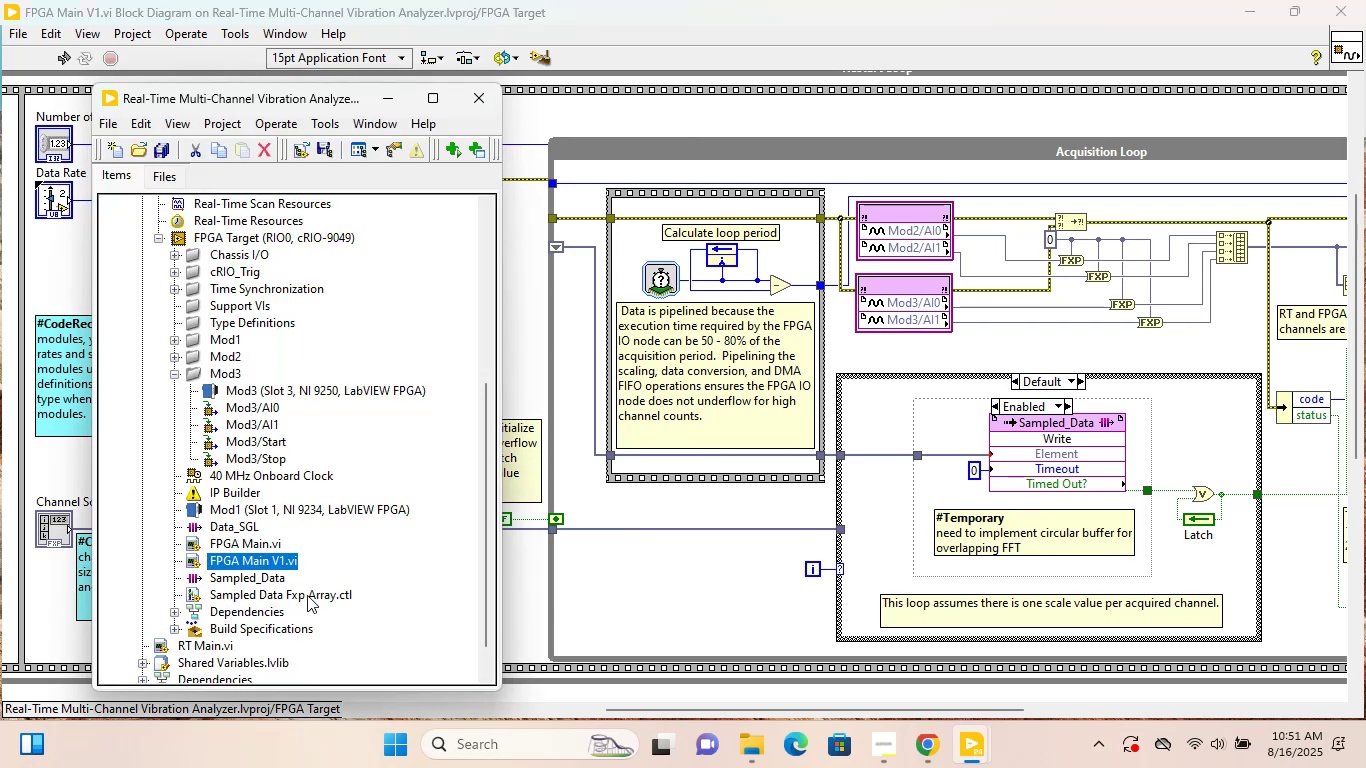 
double_click([307, 595])
 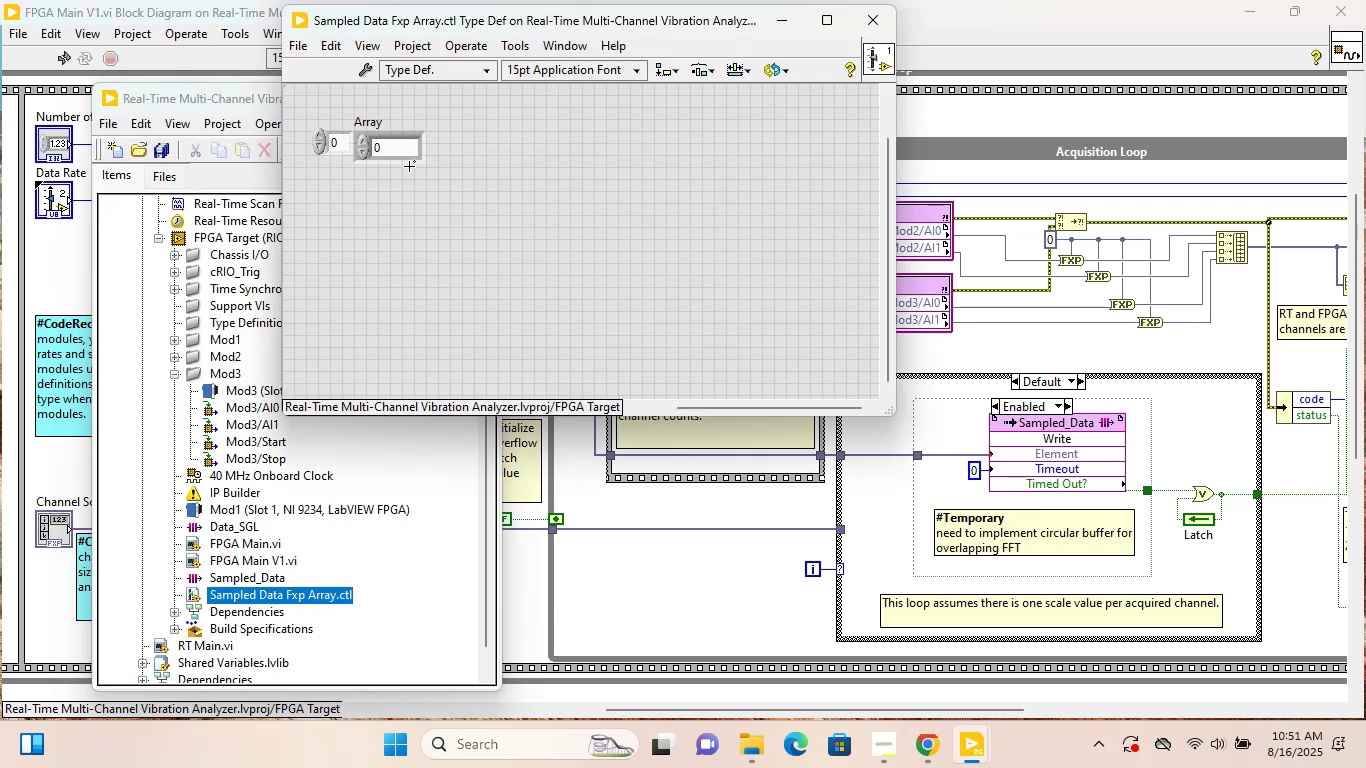 
left_click([403, 150])
 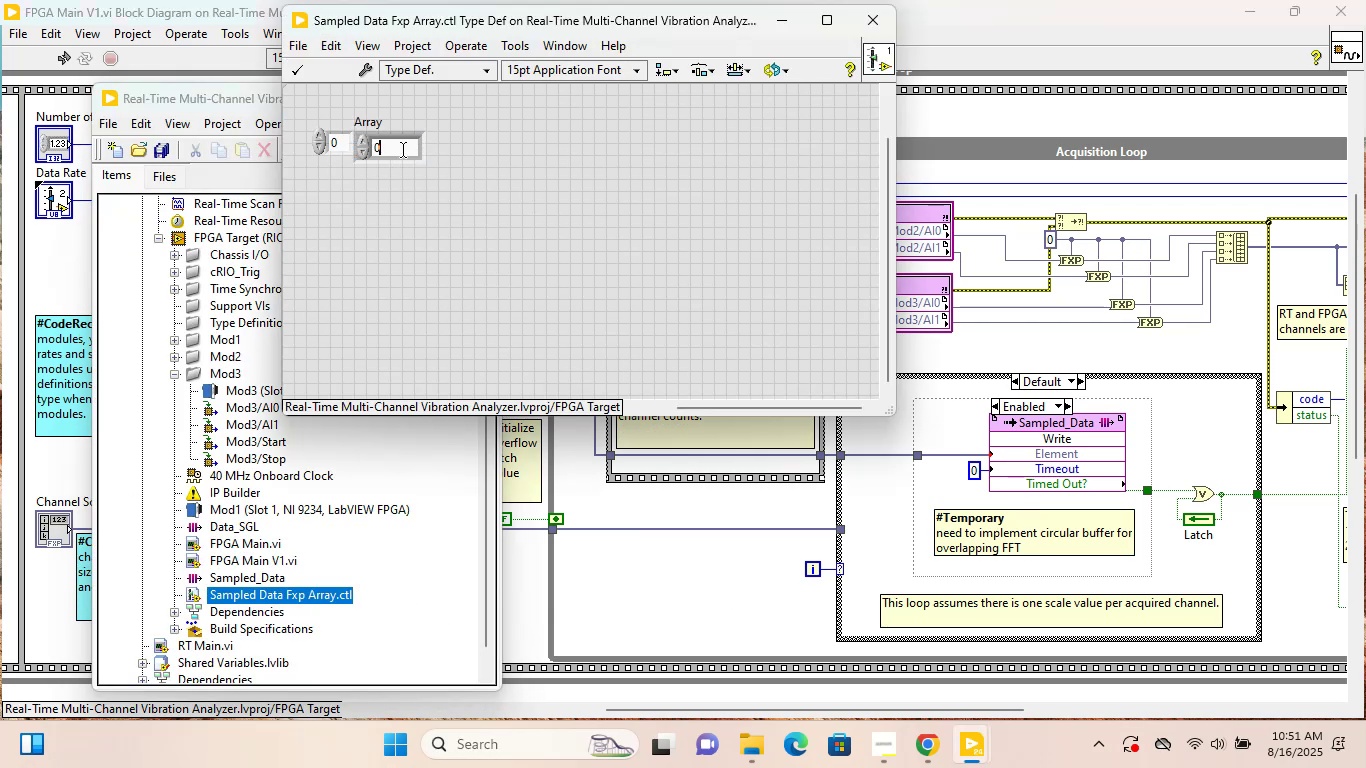 
right_click([403, 150])
 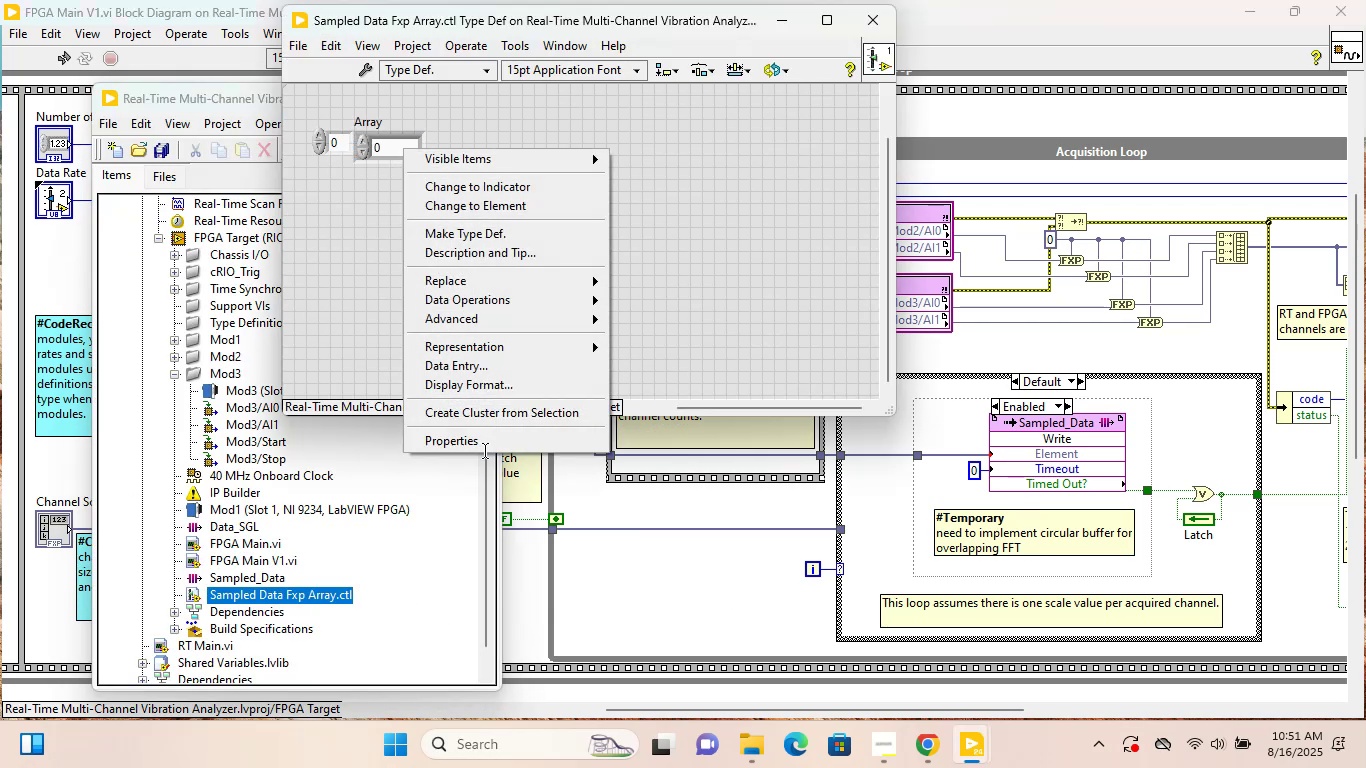 
left_click([485, 451])
 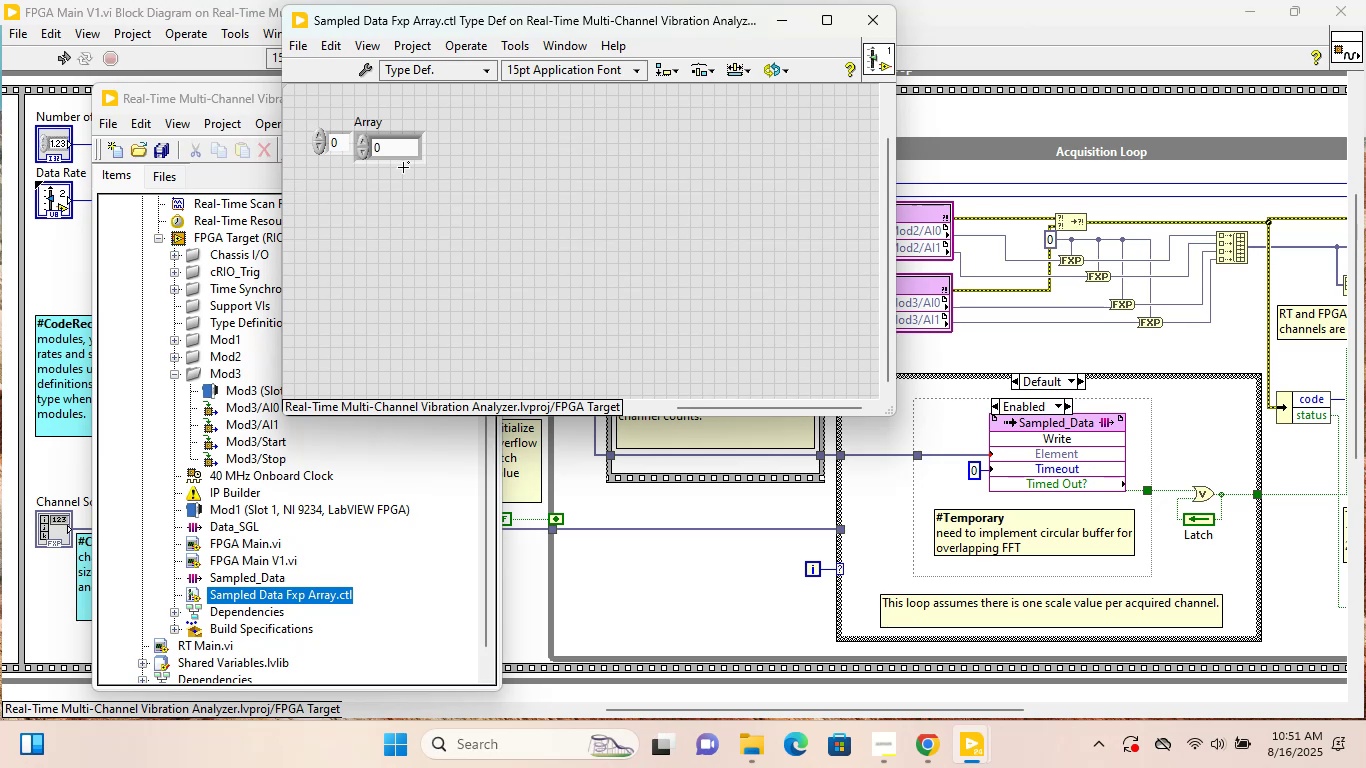 
left_click([400, 156])
 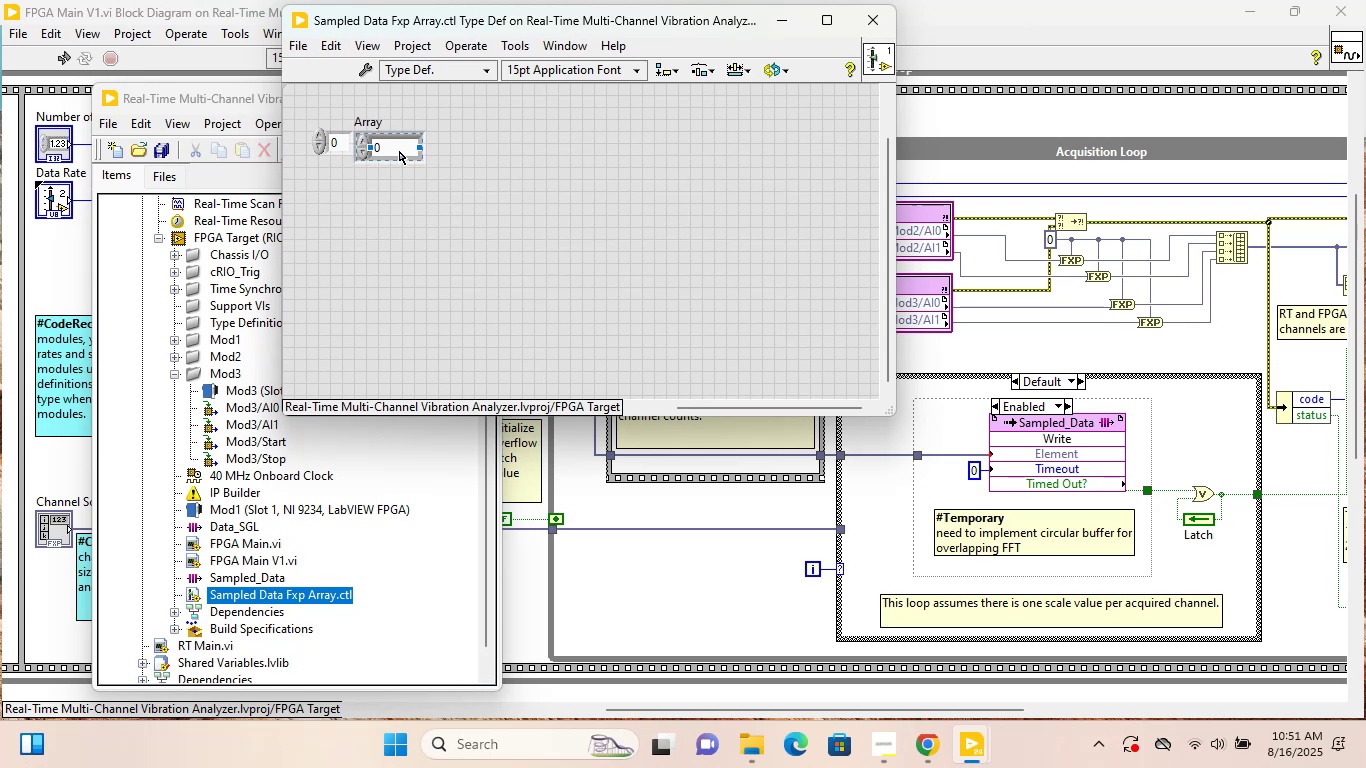 
double_click([399, 151])
 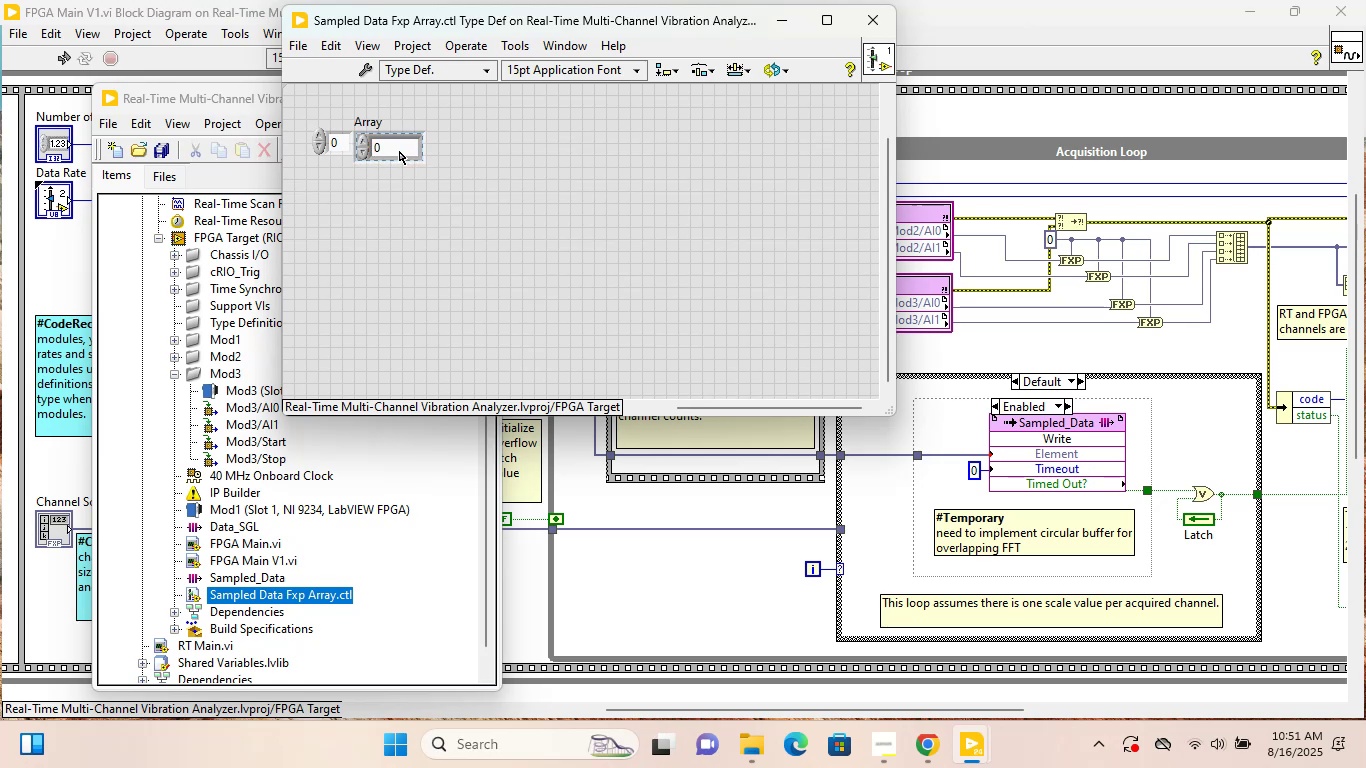 
right_click([399, 151])
 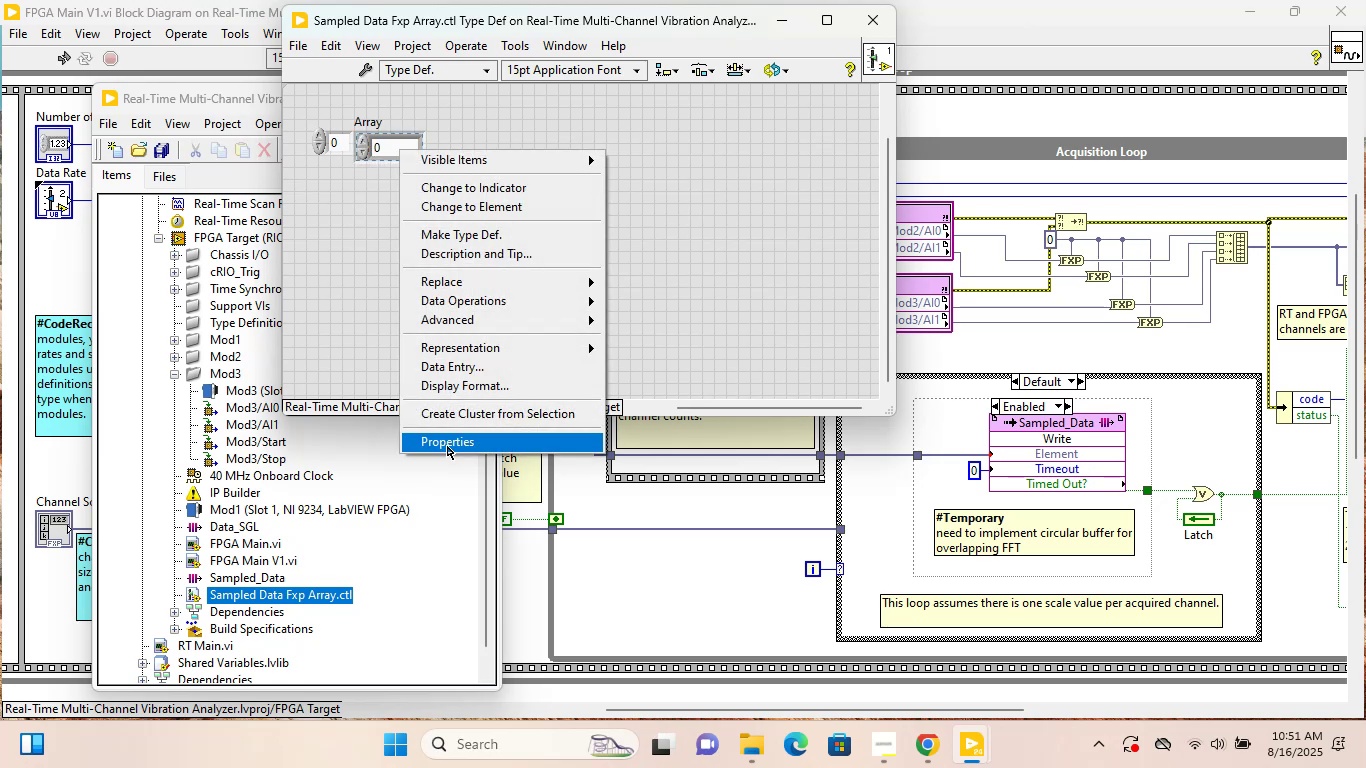 
left_click([447, 446])
 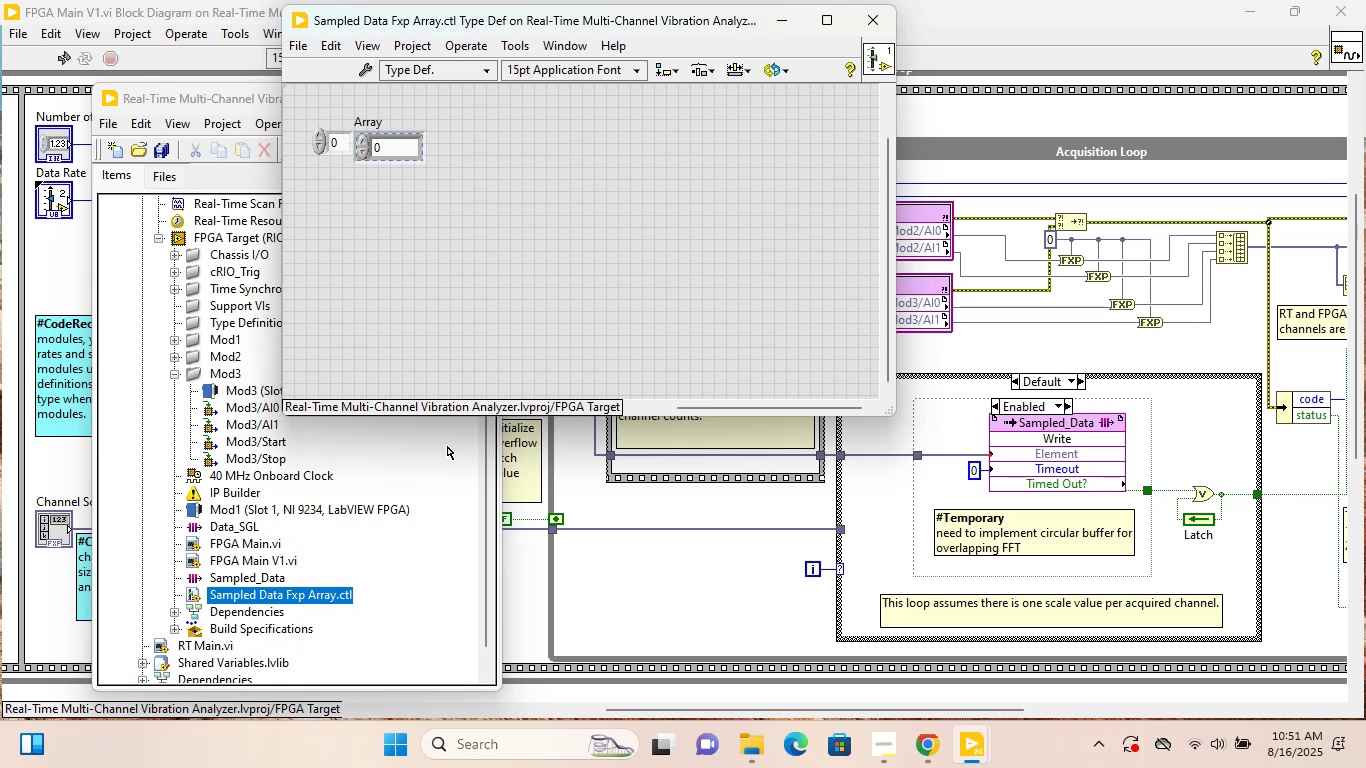 
mouse_move([446, 263])
 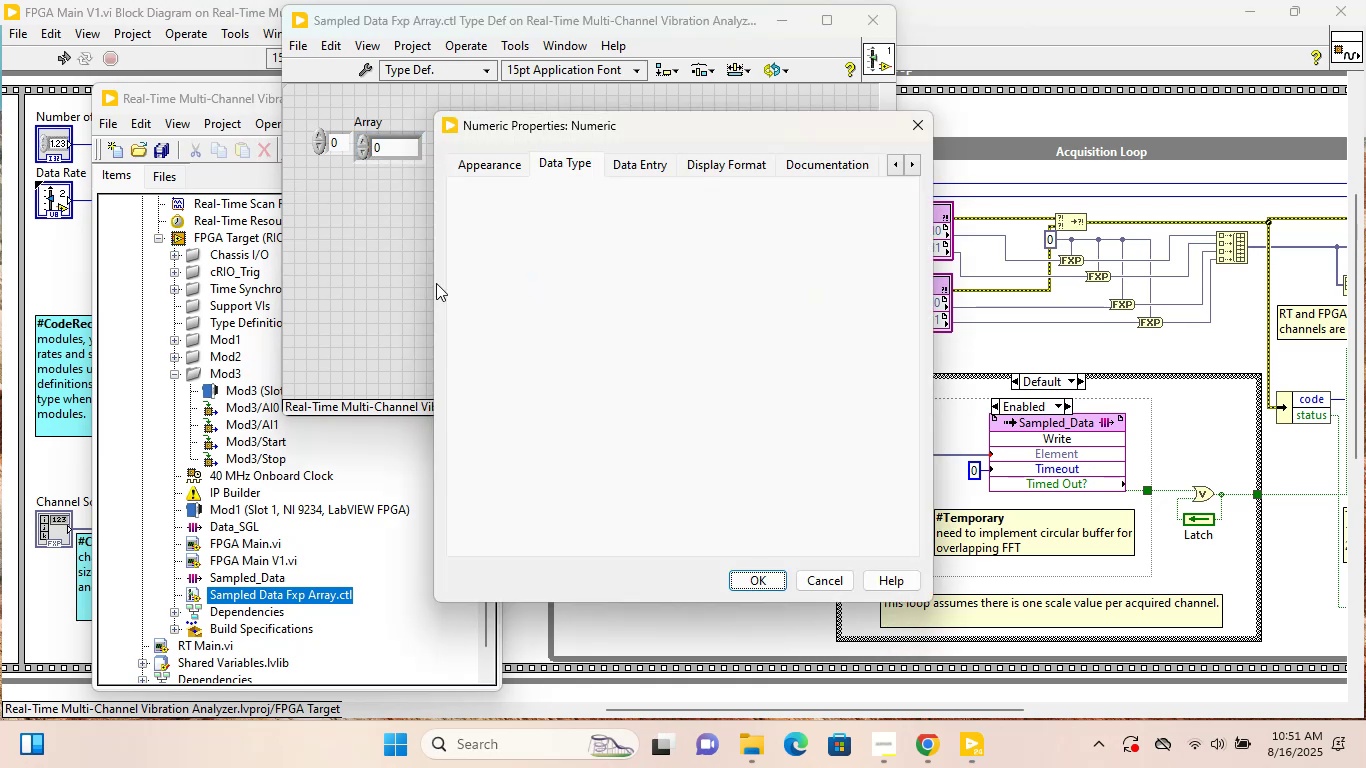 
mouse_move([481, 227])
 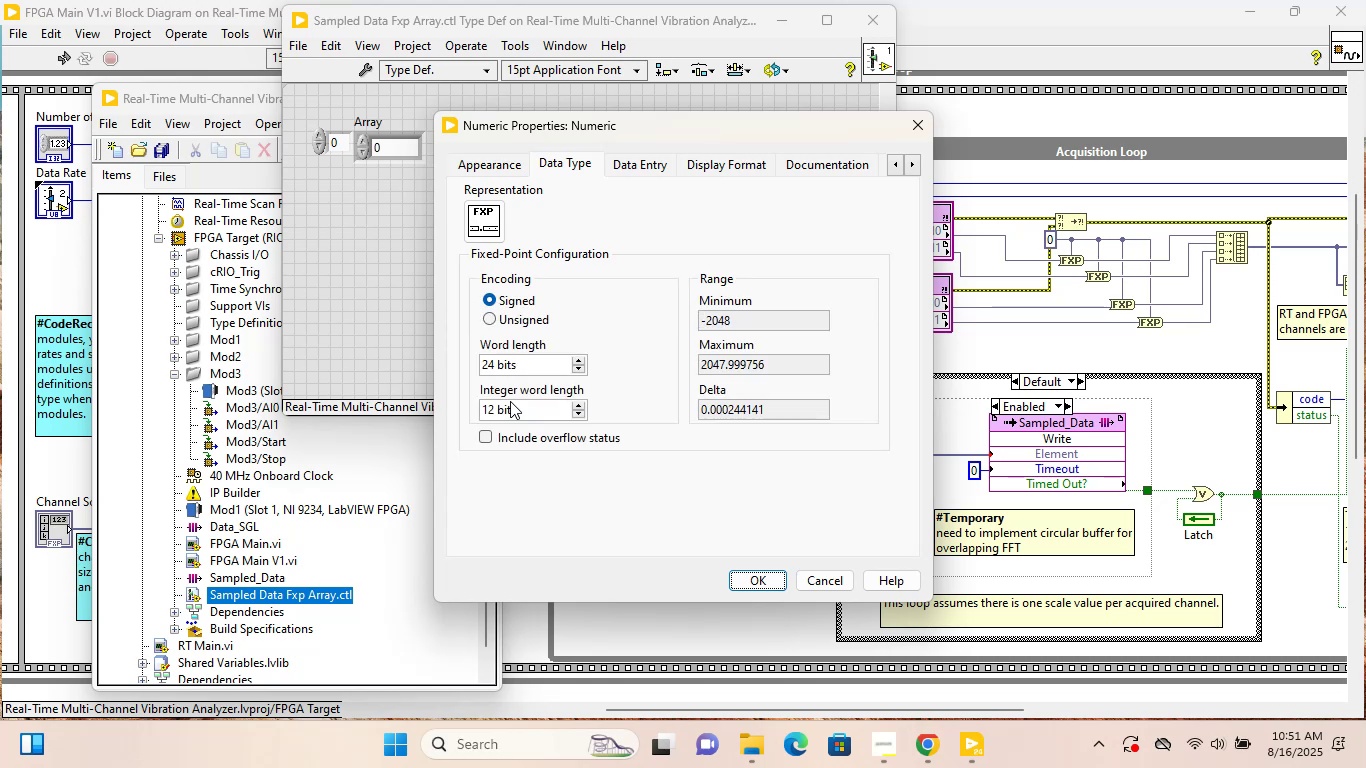 
left_click_drag(start_coordinate=[495, 366], to_coordinate=[472, 363])
 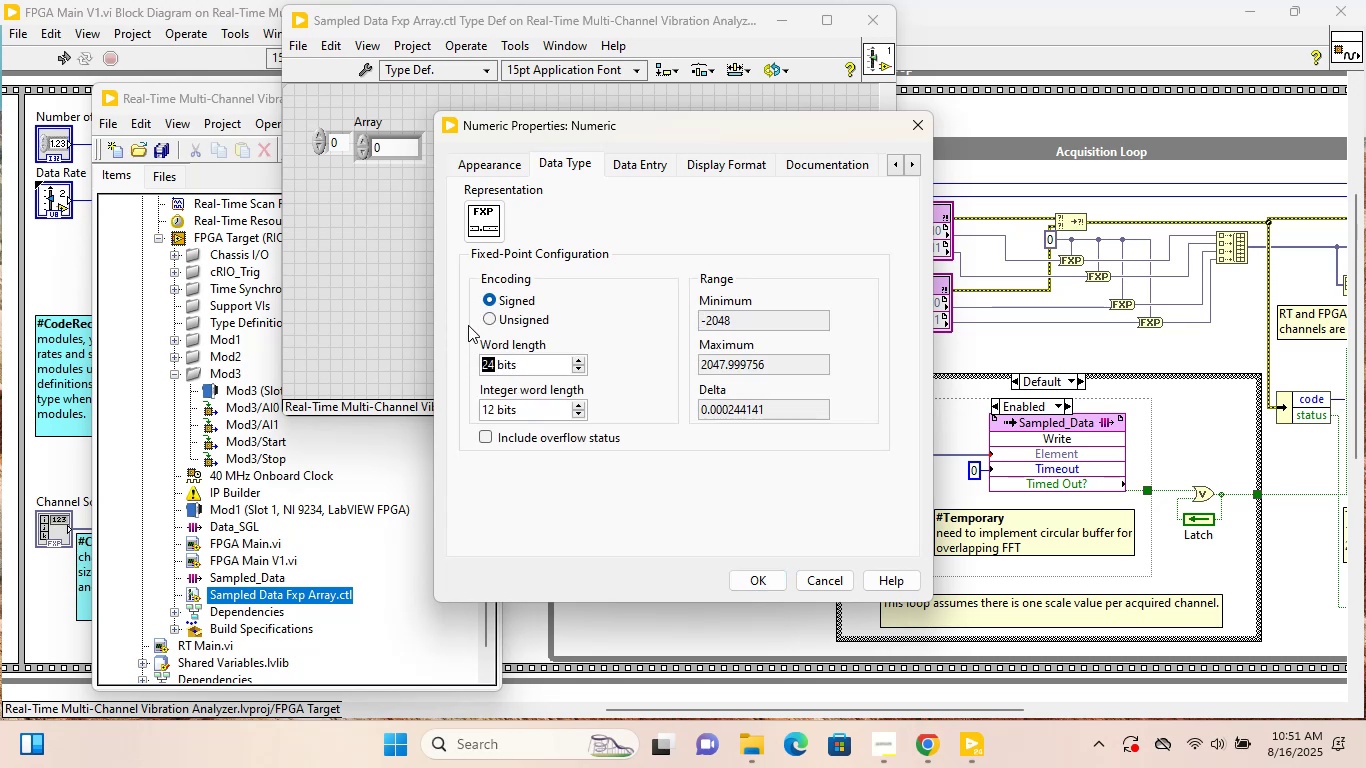 
type(32)
 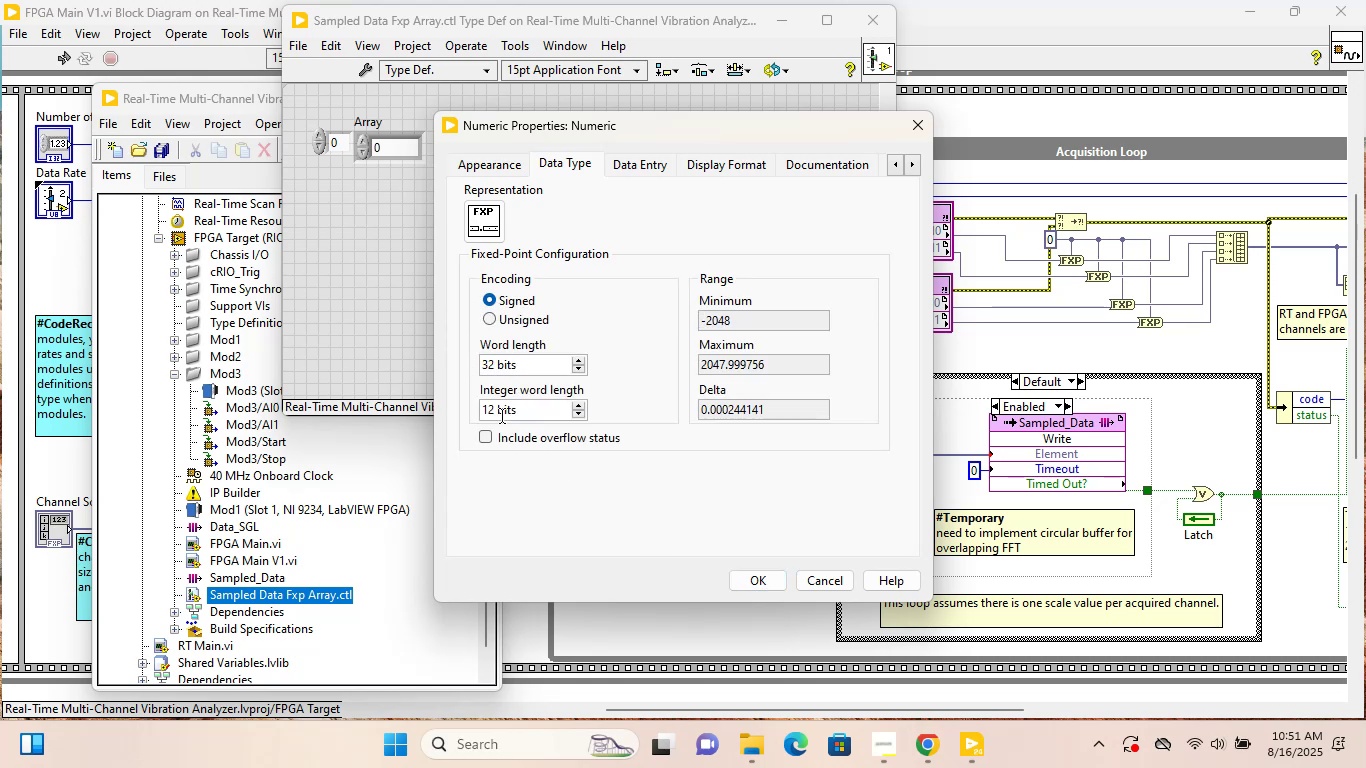 
left_click_drag(start_coordinate=[492, 406], to_coordinate=[481, 407])
 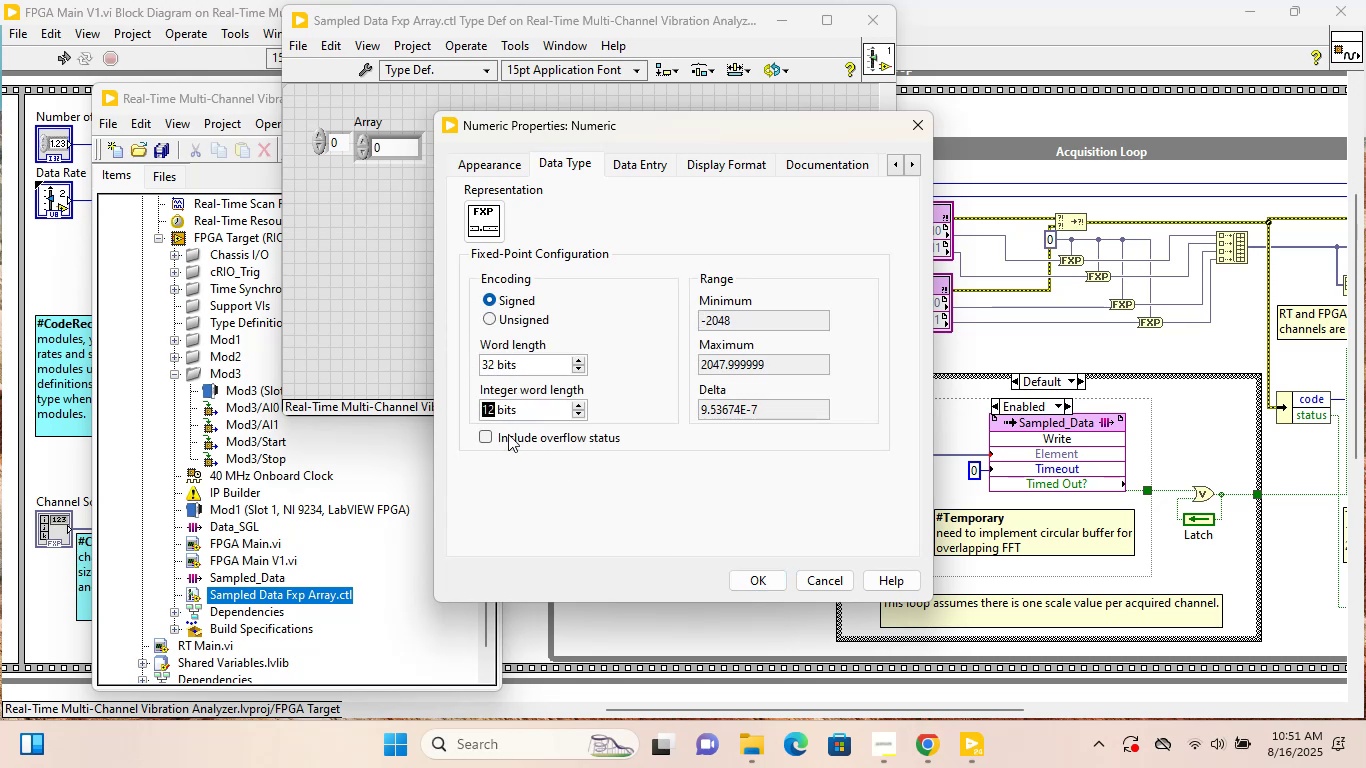 
type(18)
 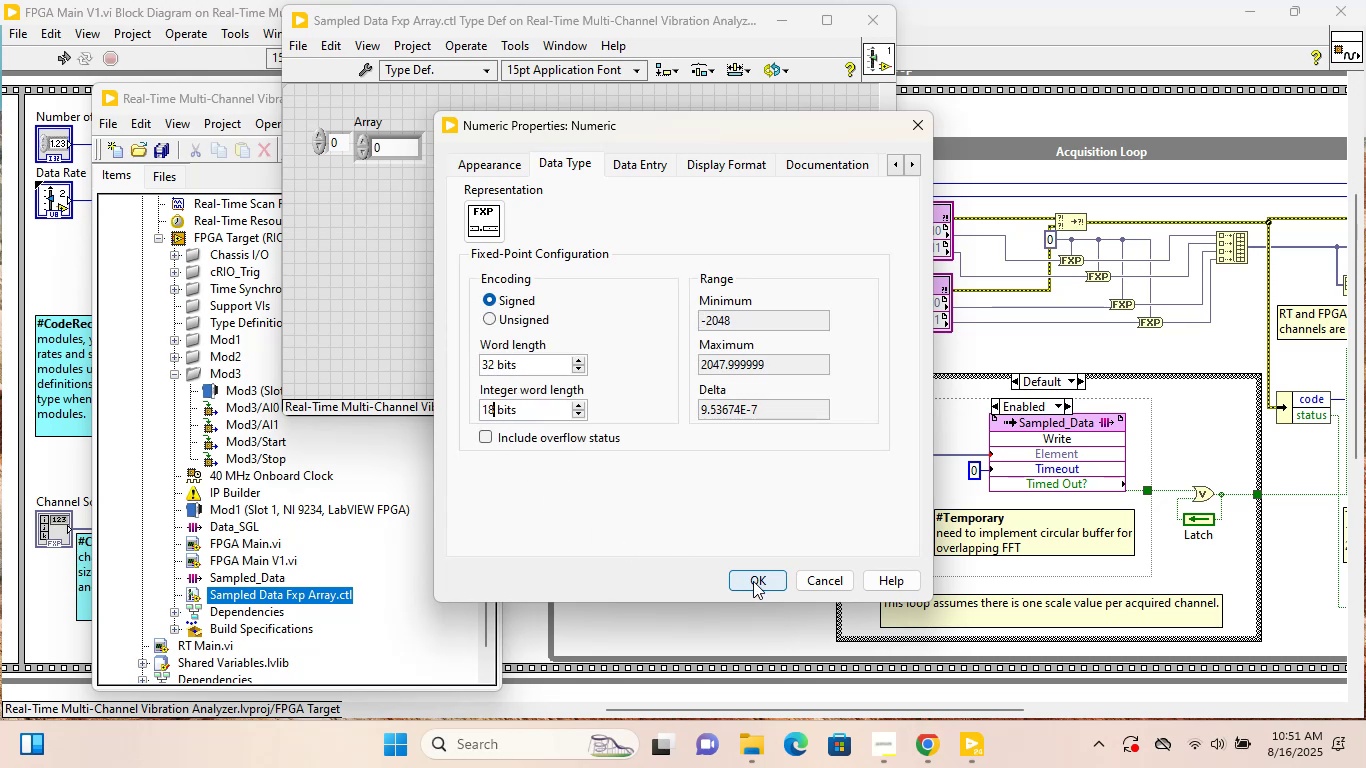 
left_click([755, 581])
 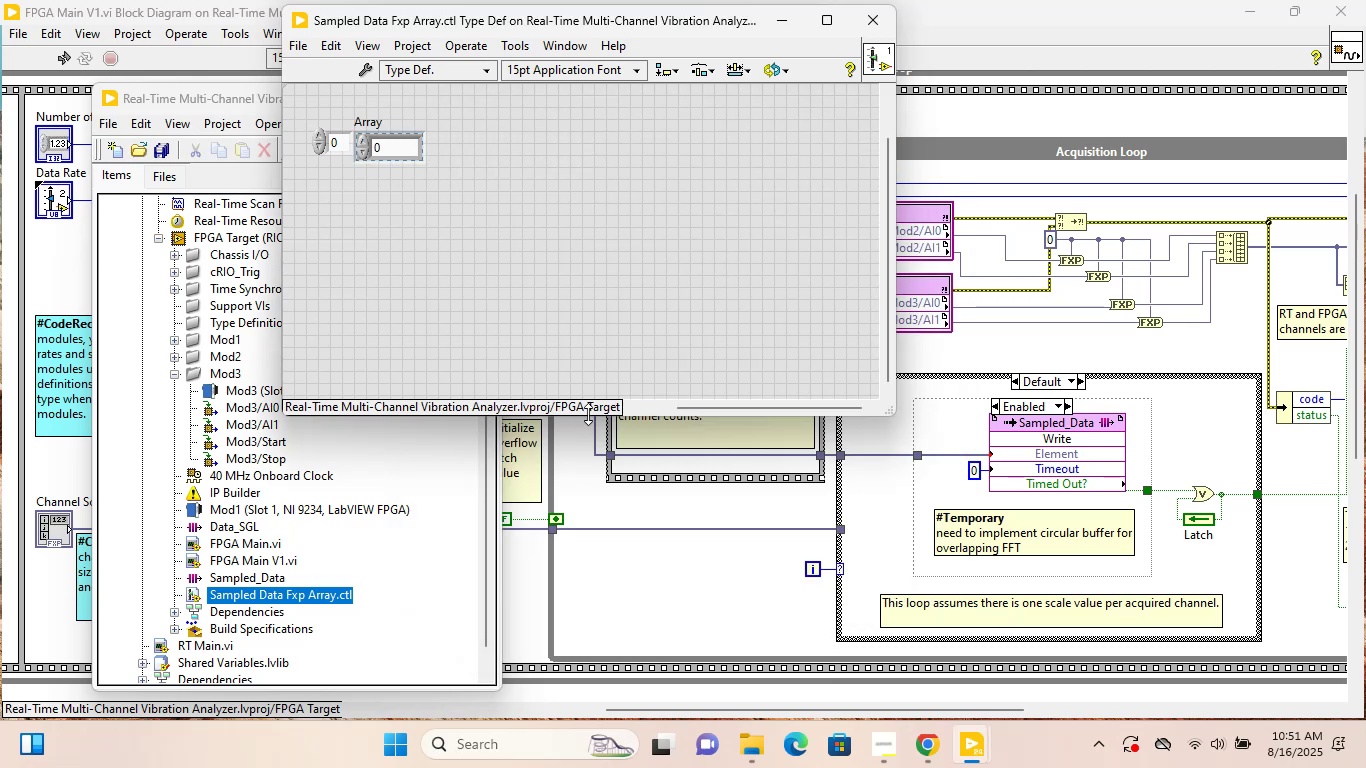 
left_click([559, 316])
 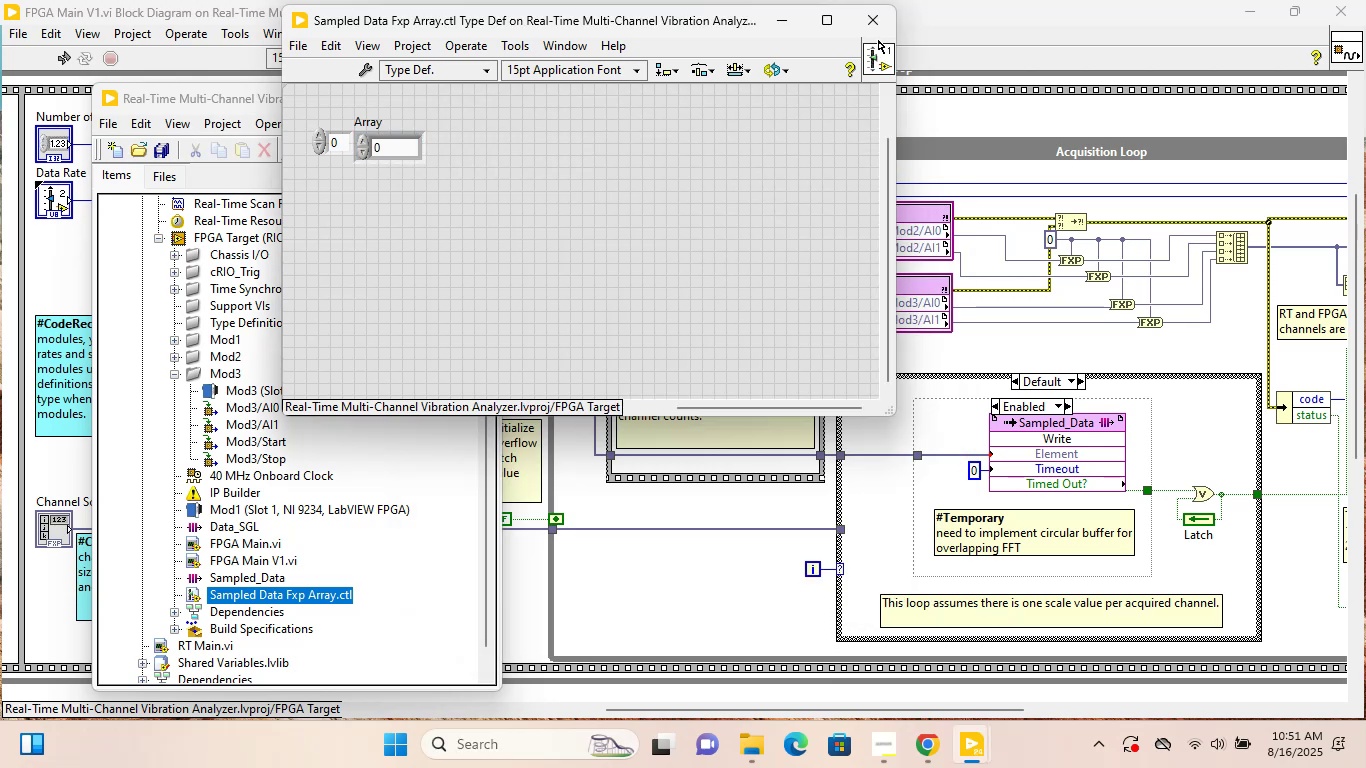 
left_click([877, 27])
 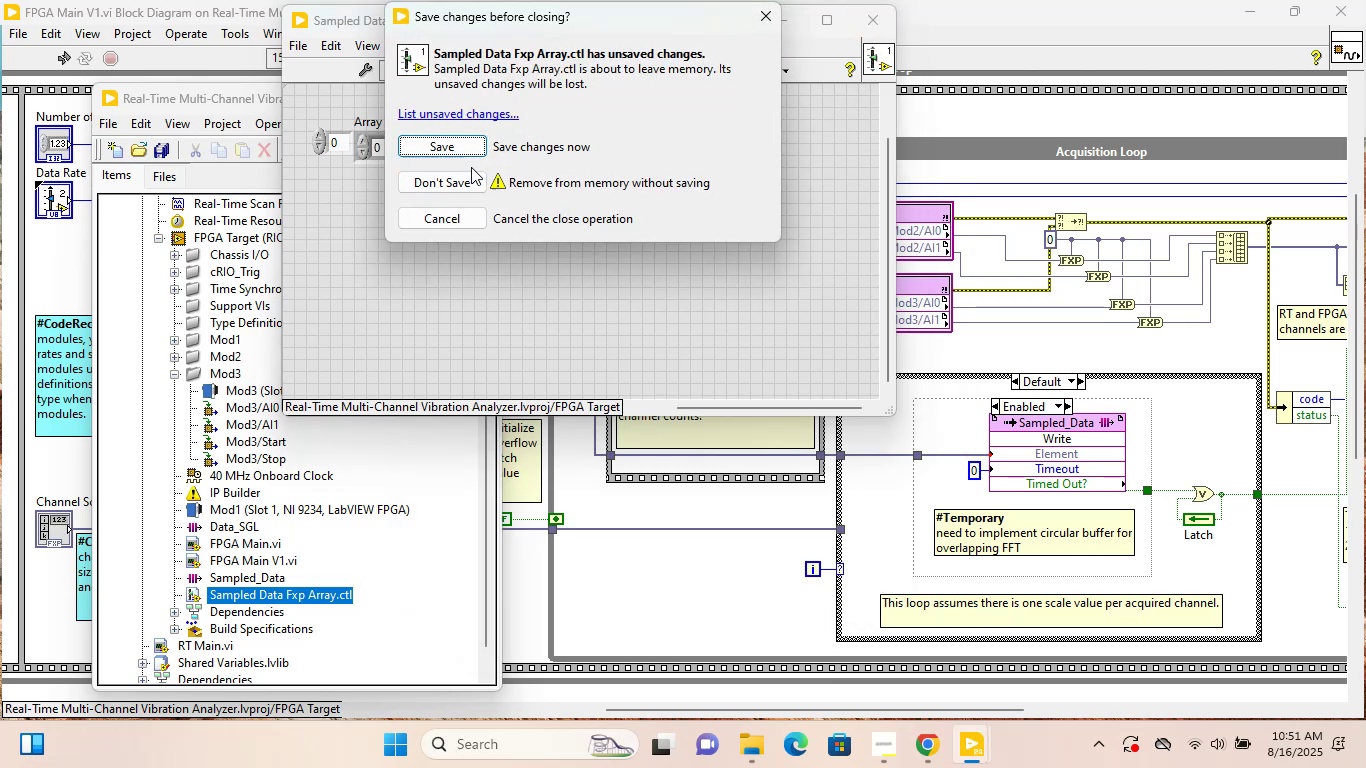 
left_click([467, 157])
 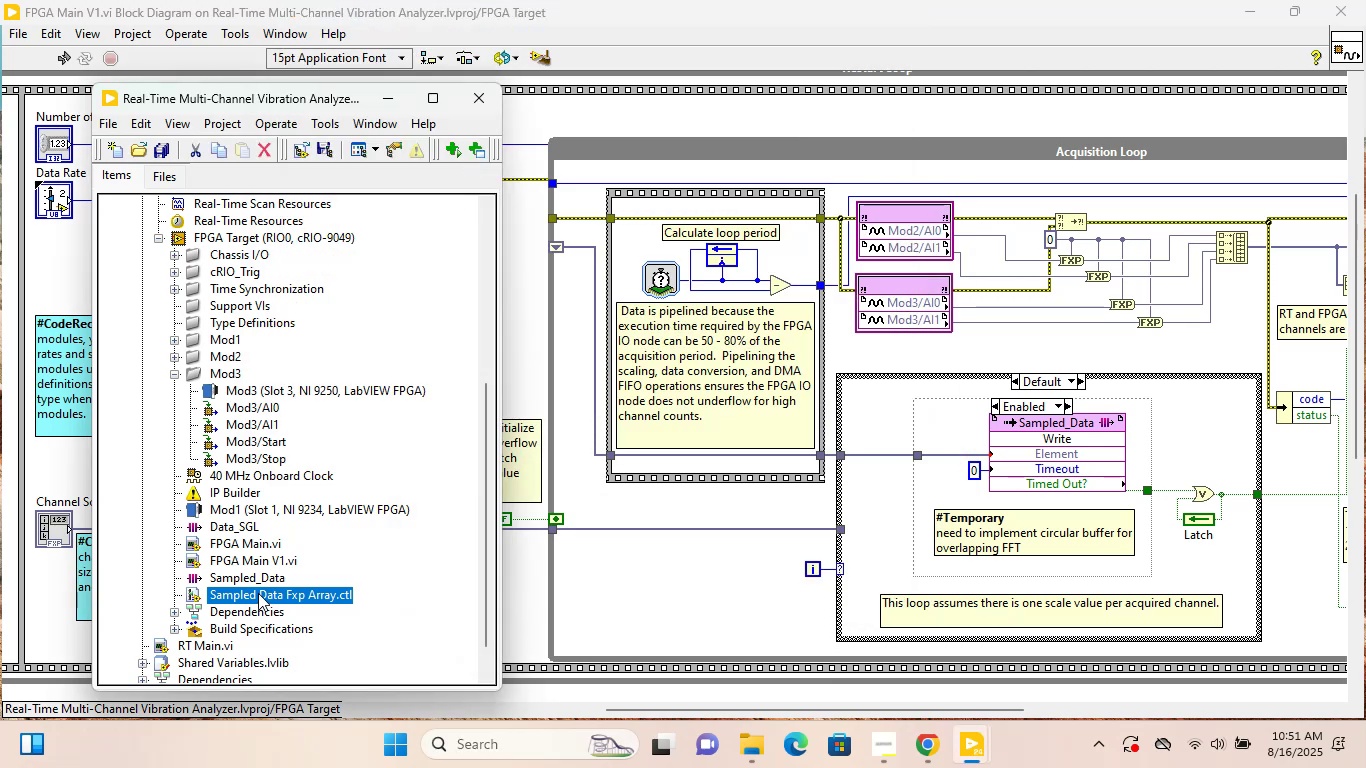 
double_click([256, 581])
 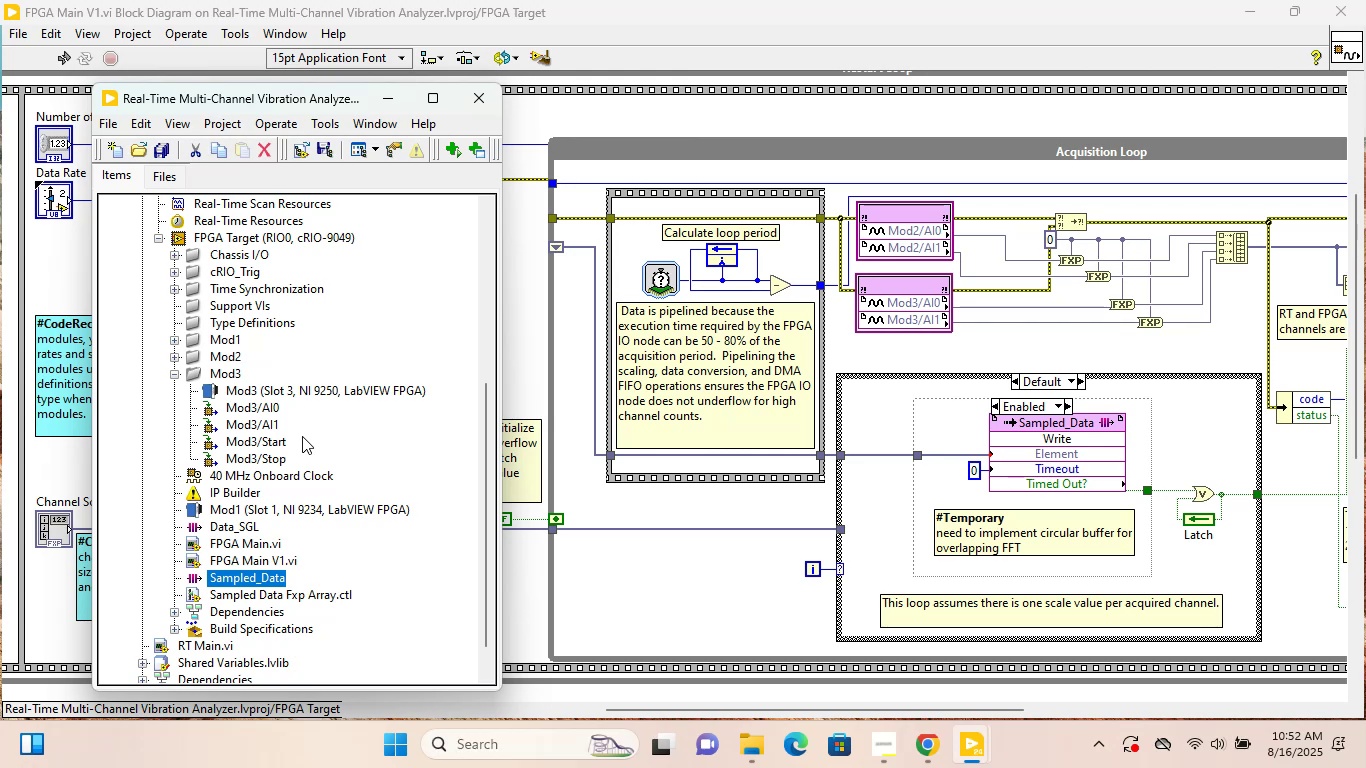 
wait(19.8)
 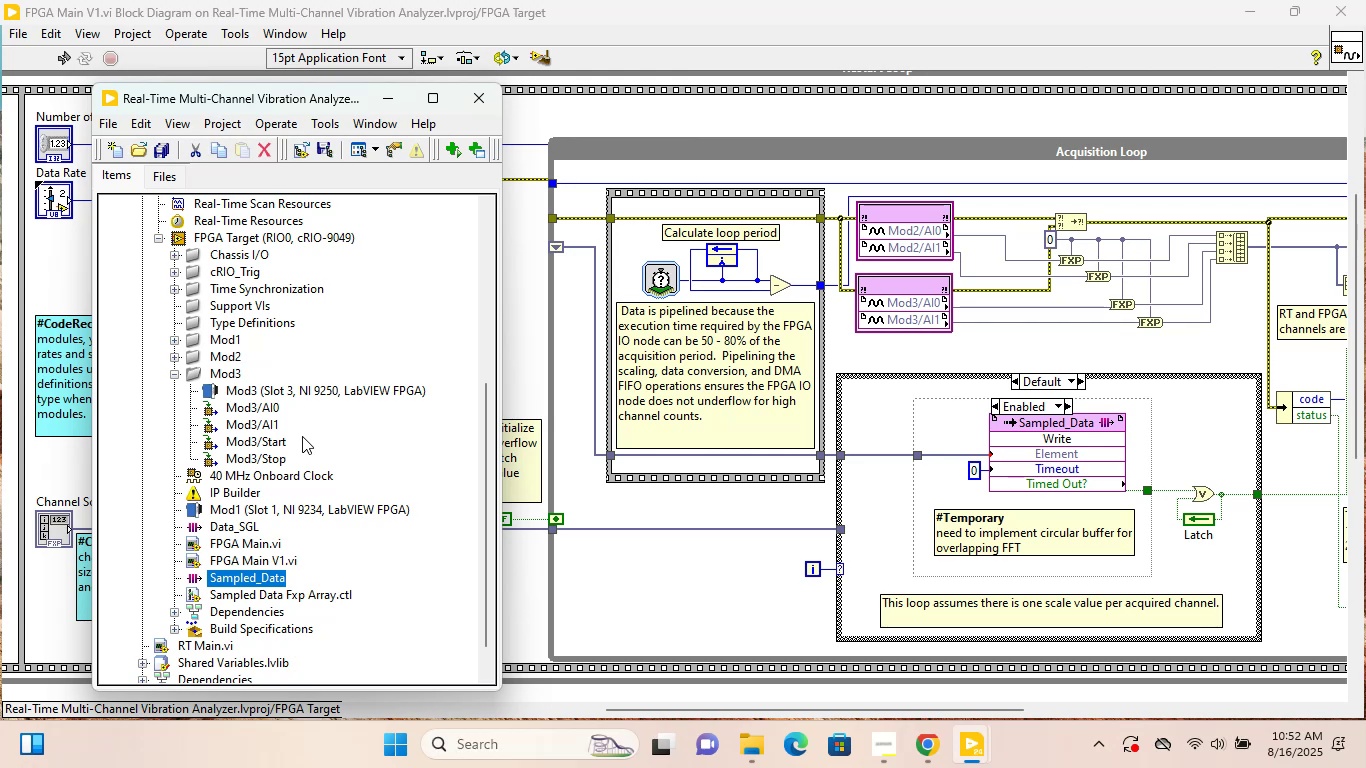 
left_click([340, 151])
 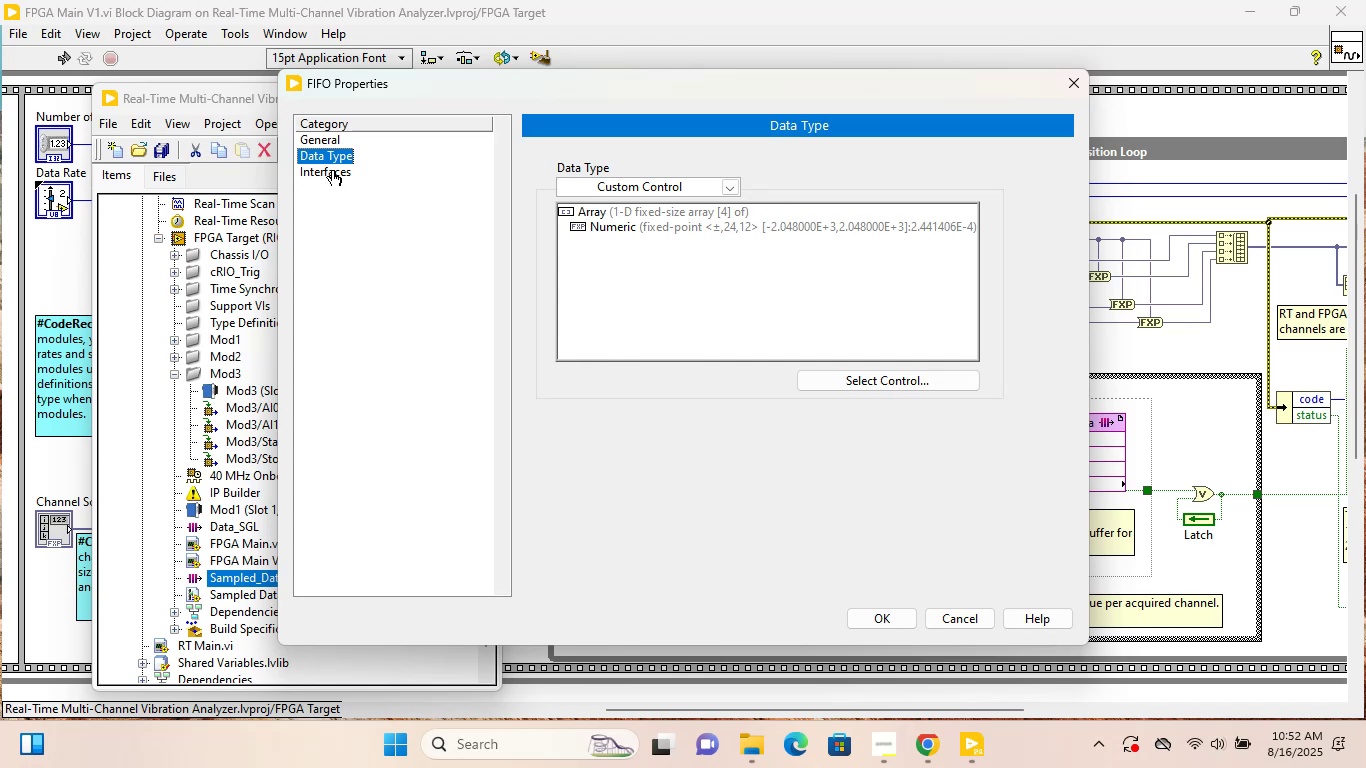 
left_click([880, 381])
 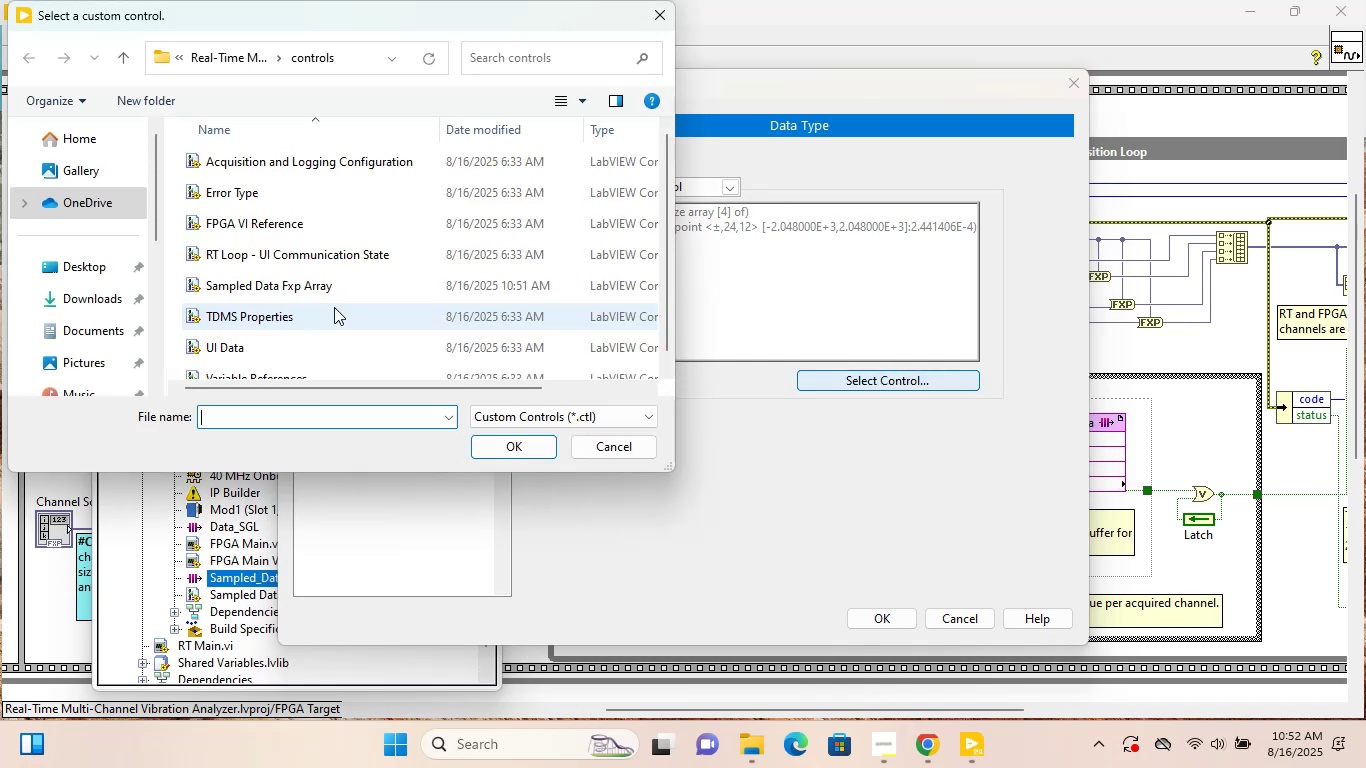 
left_click([332, 277])
 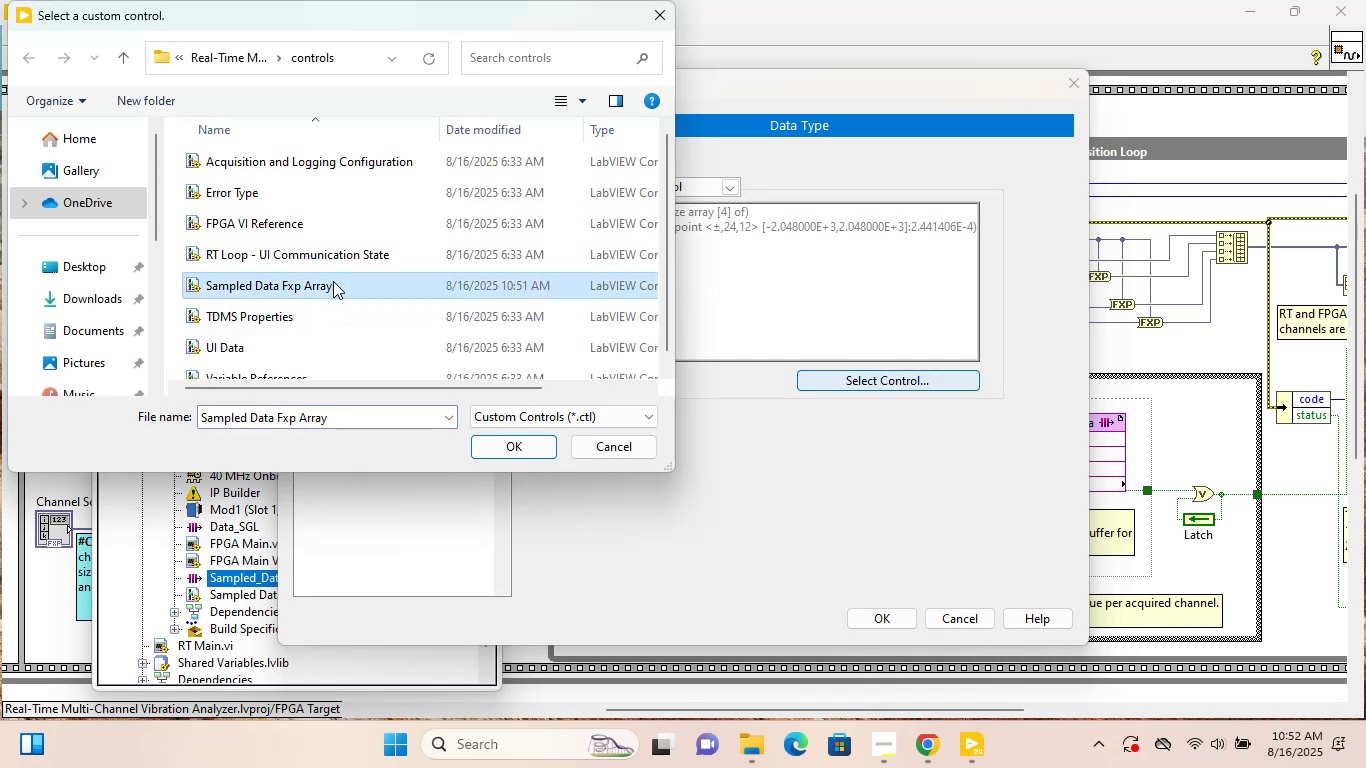 
double_click([333, 281])
 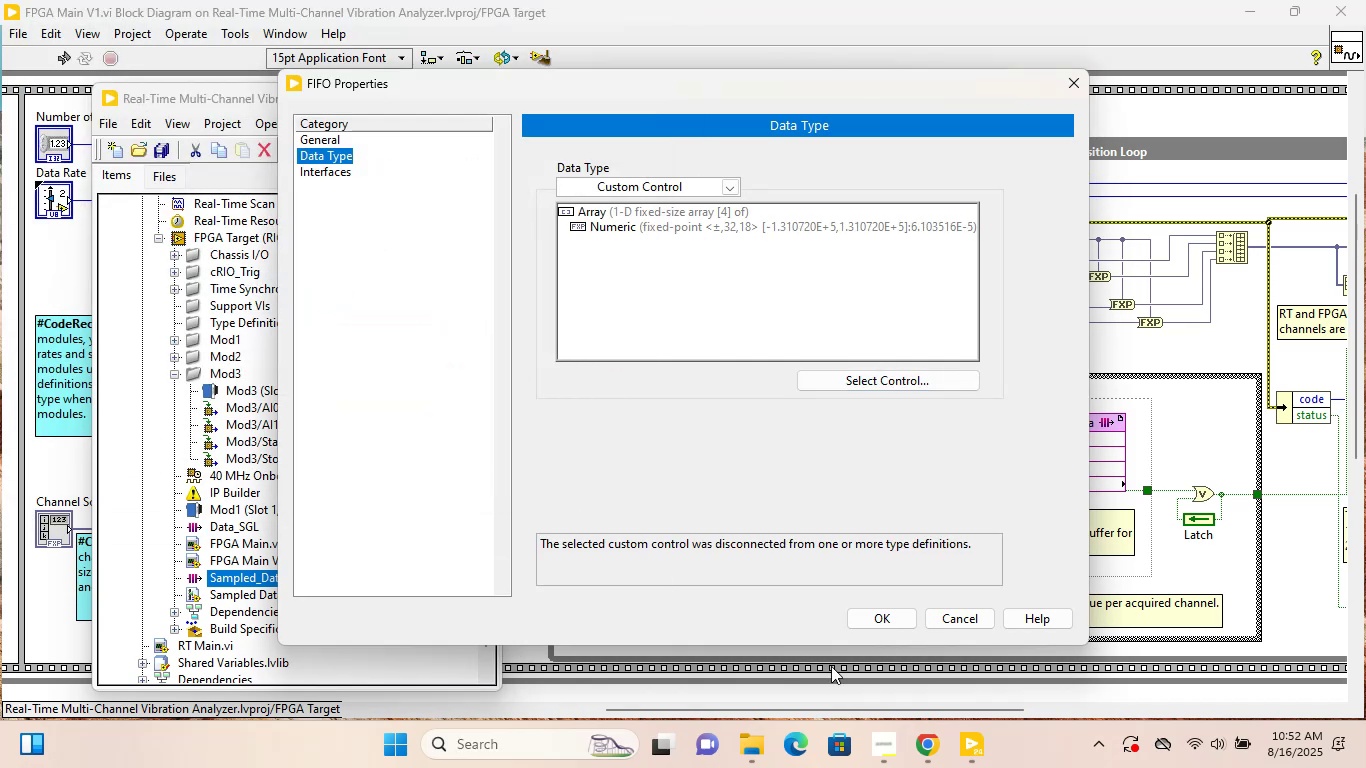 
left_click([870, 620])
 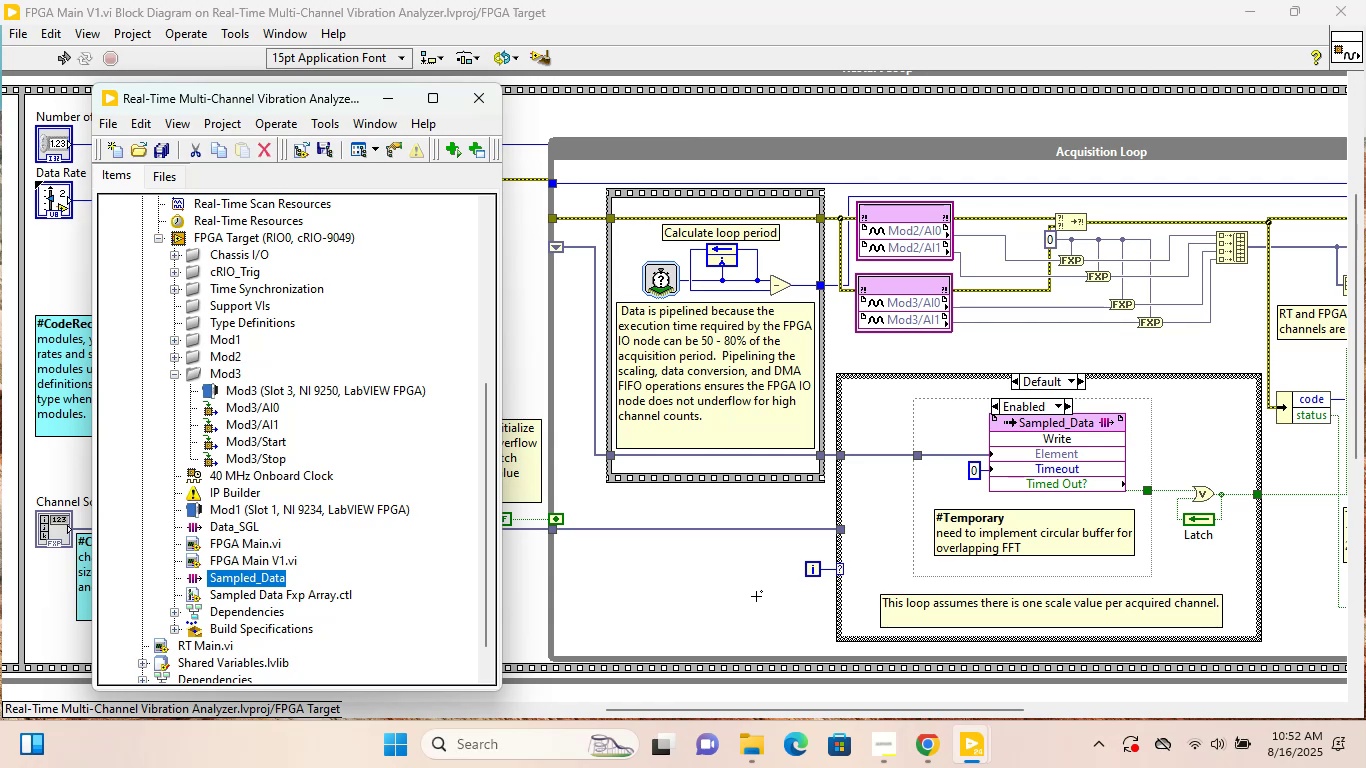 
wait(5.27)
 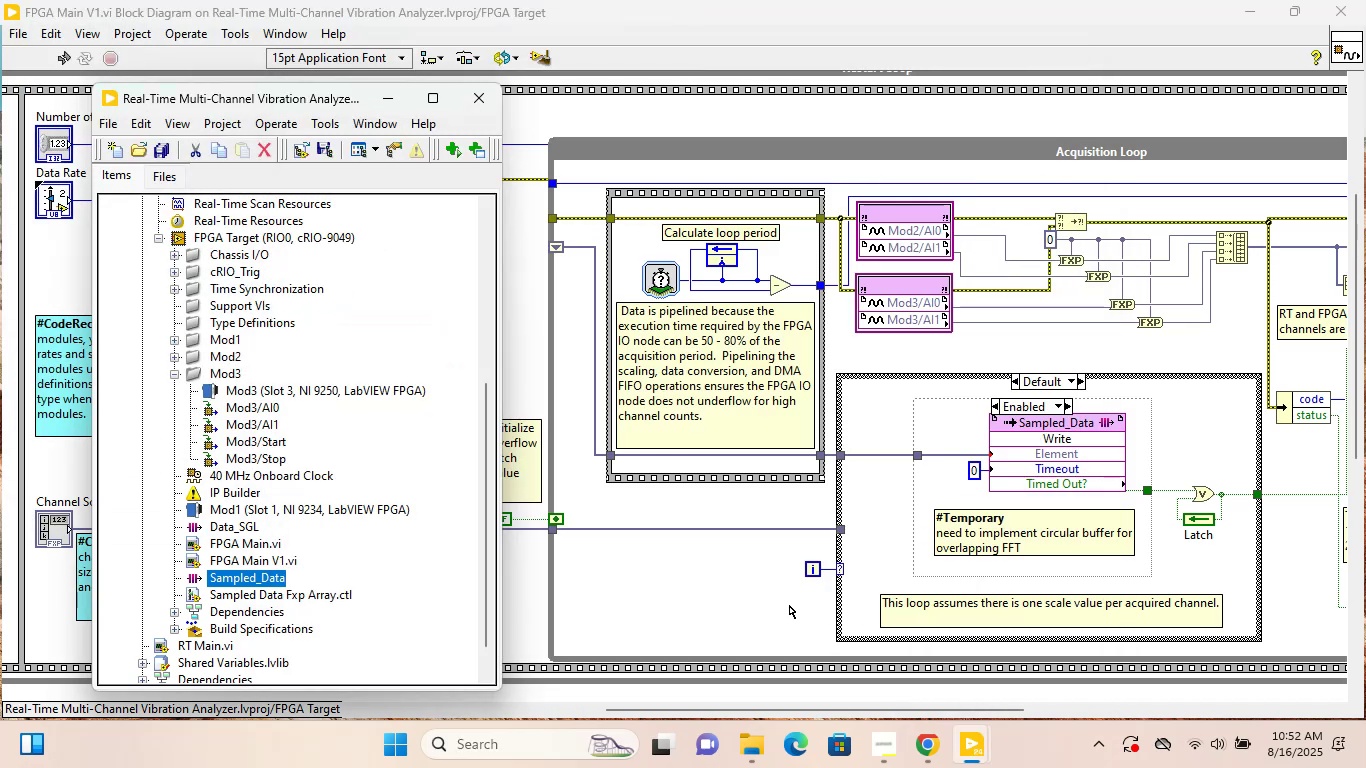 
left_click([746, 596])
 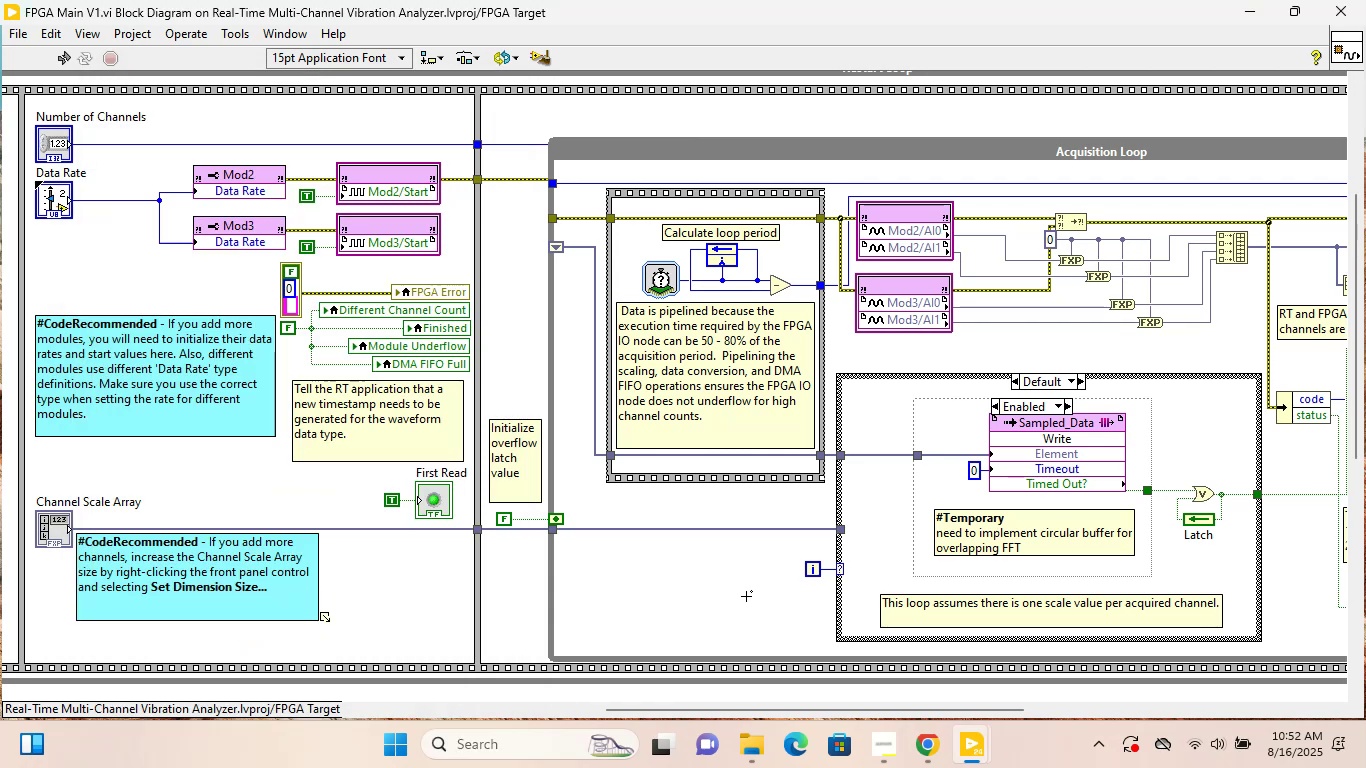 
scroll: coordinate [729, 583], scroll_direction: down, amount: 13.0
 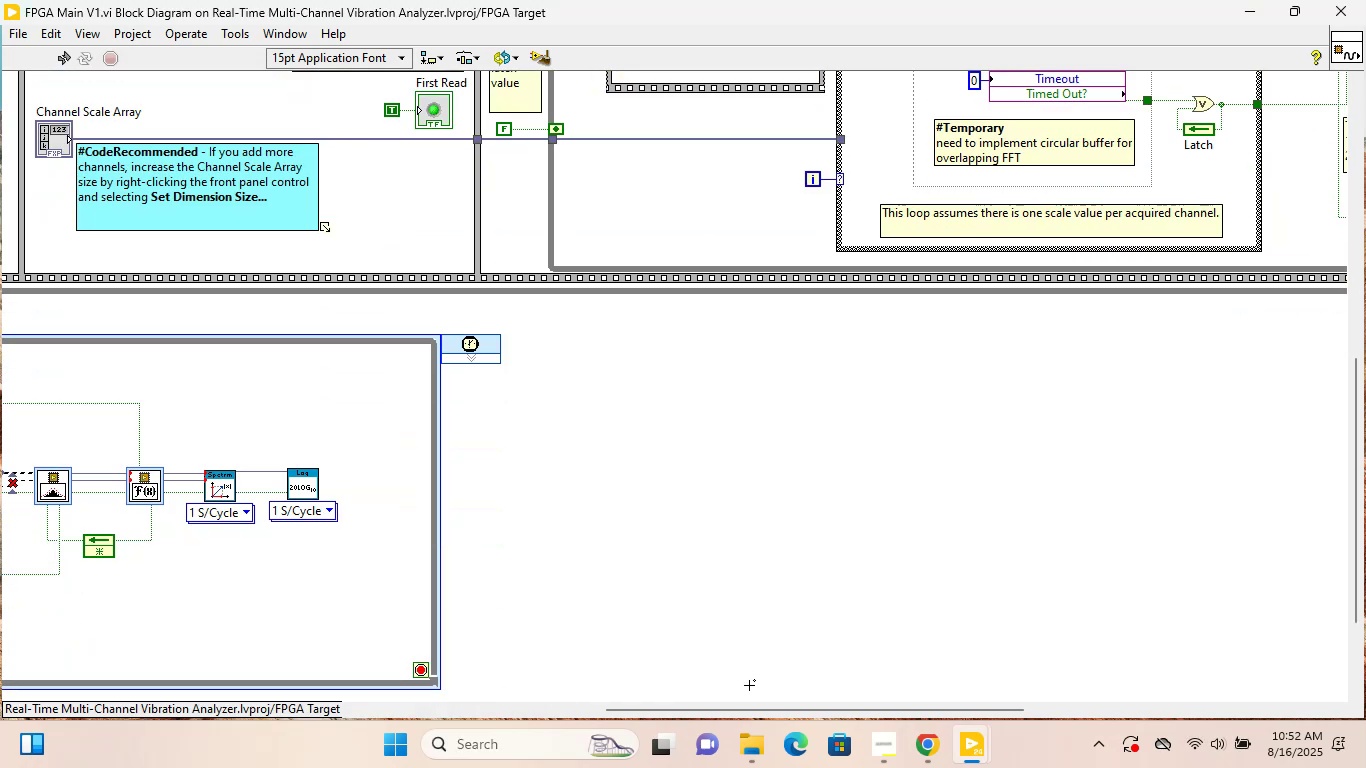 
left_click_drag(start_coordinate=[747, 703], to_coordinate=[576, 698])
 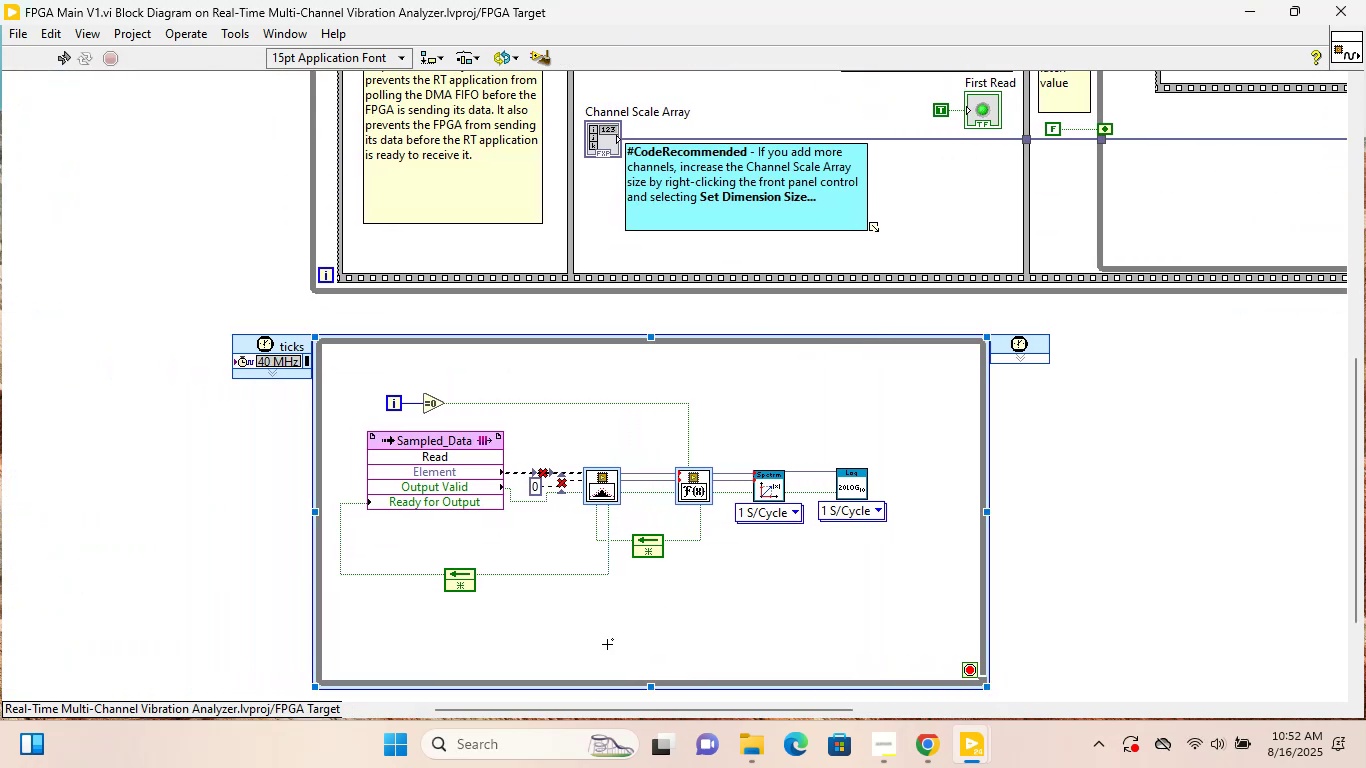 
left_click([618, 621])
 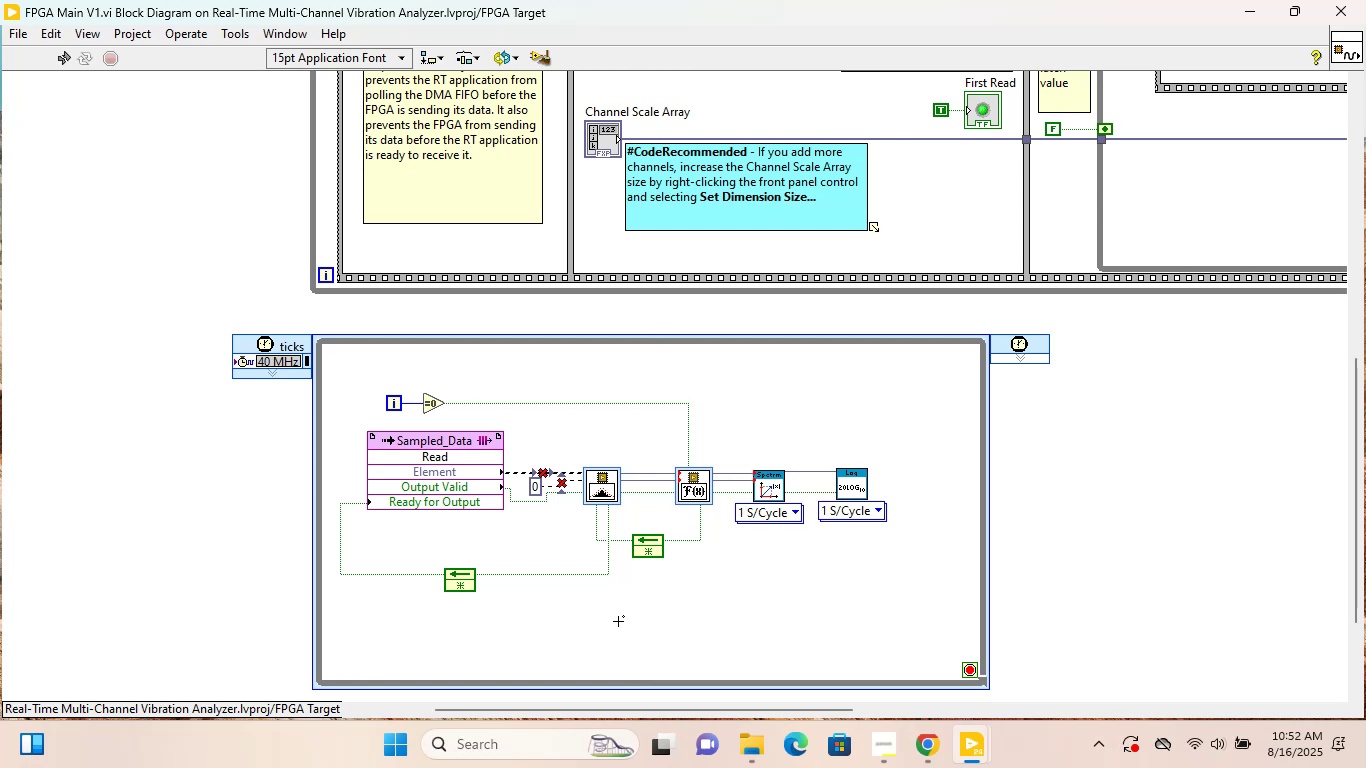 
key(Control+S)
 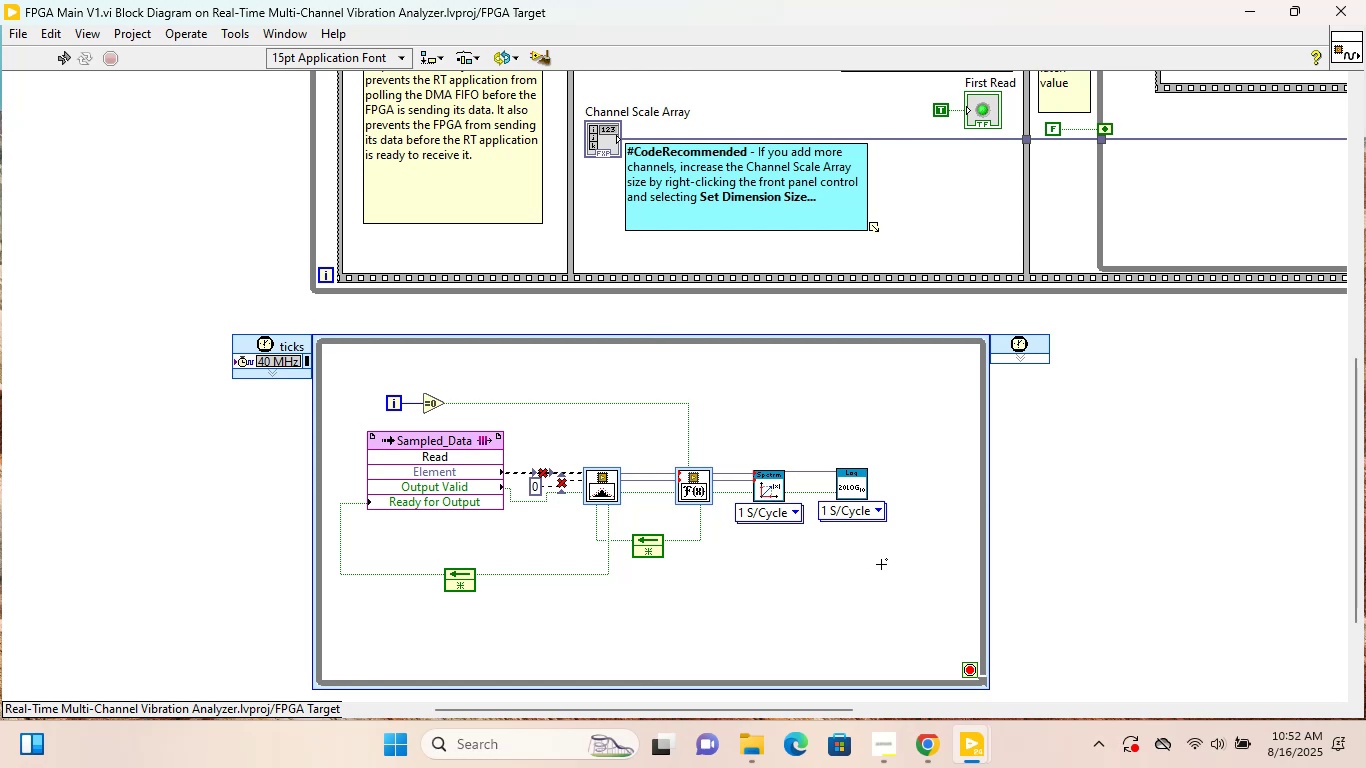 
wait(5.85)
 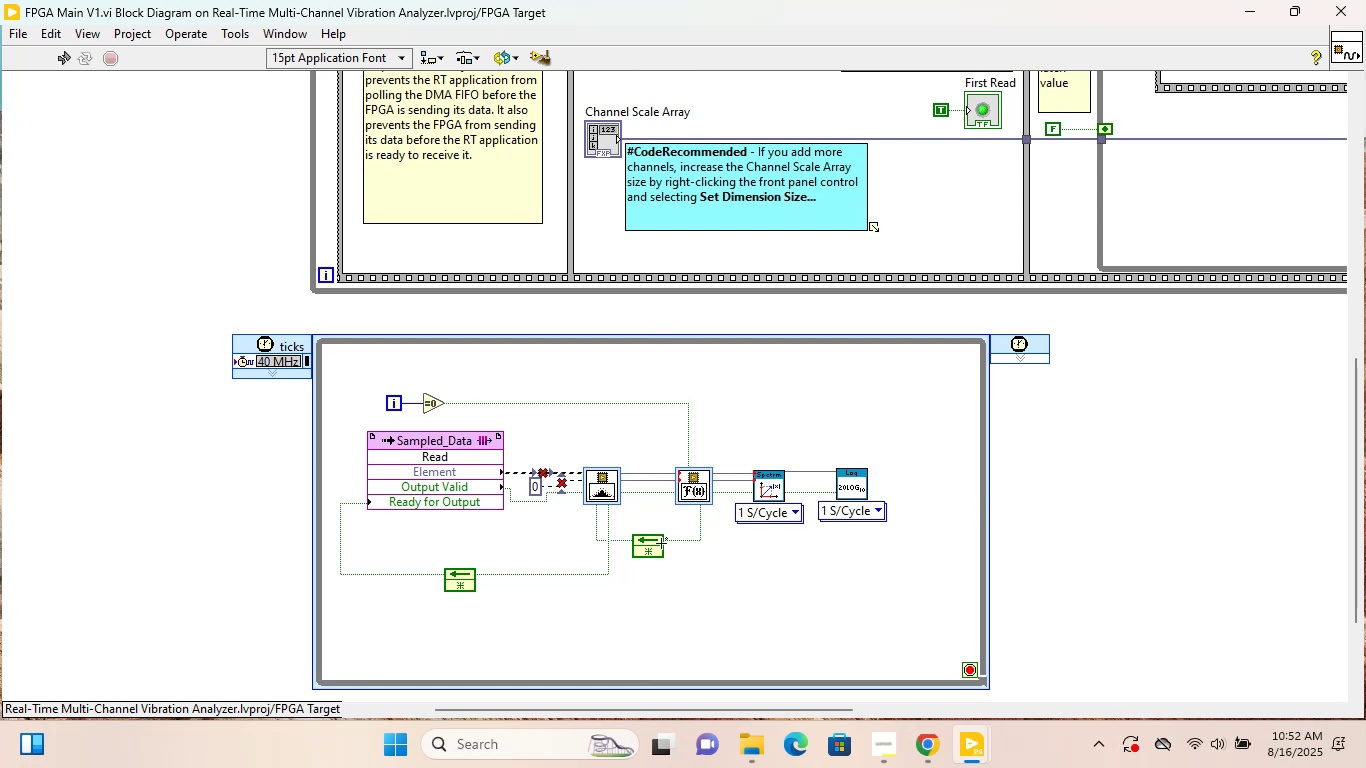 
scroll: coordinate [901, 574], scroll_direction: up, amount: 2.0
 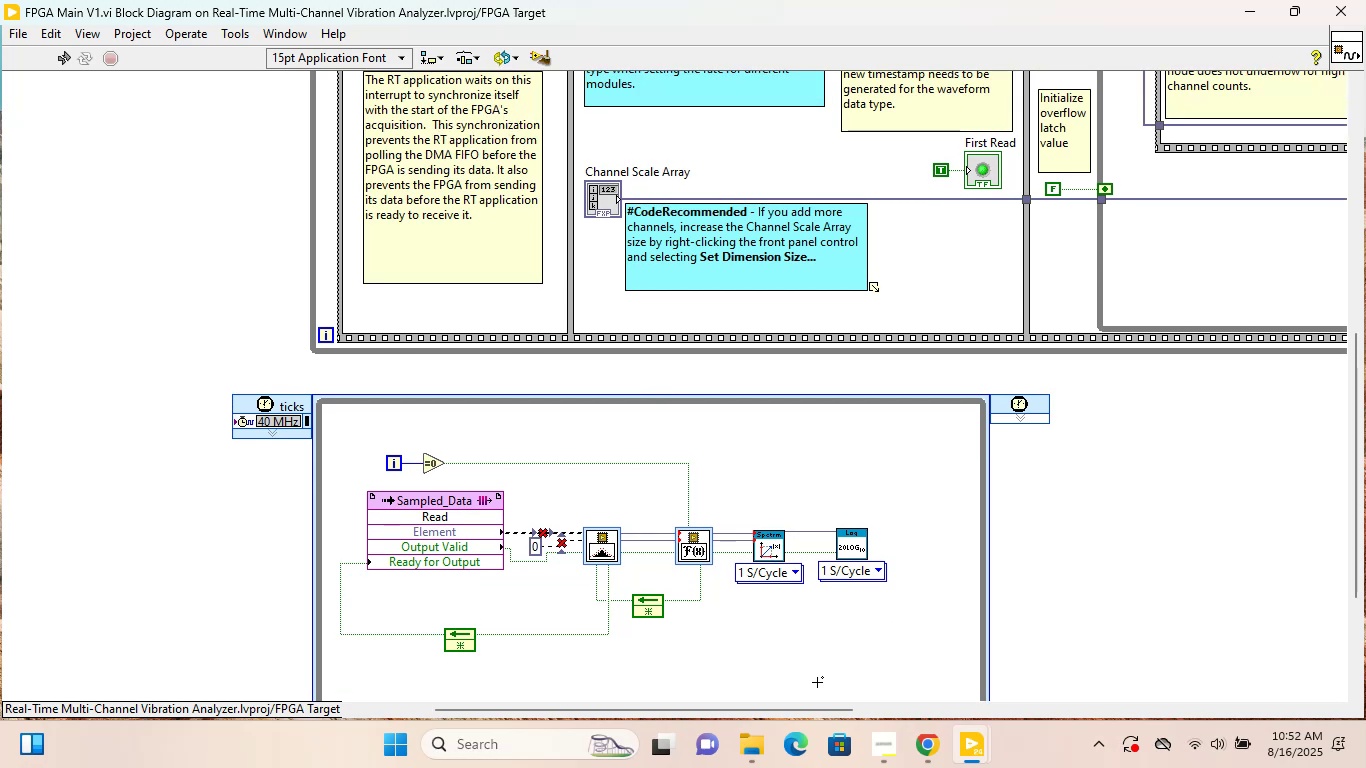 
left_click_drag(start_coordinate=[813, 701], to_coordinate=[1115, 709])
 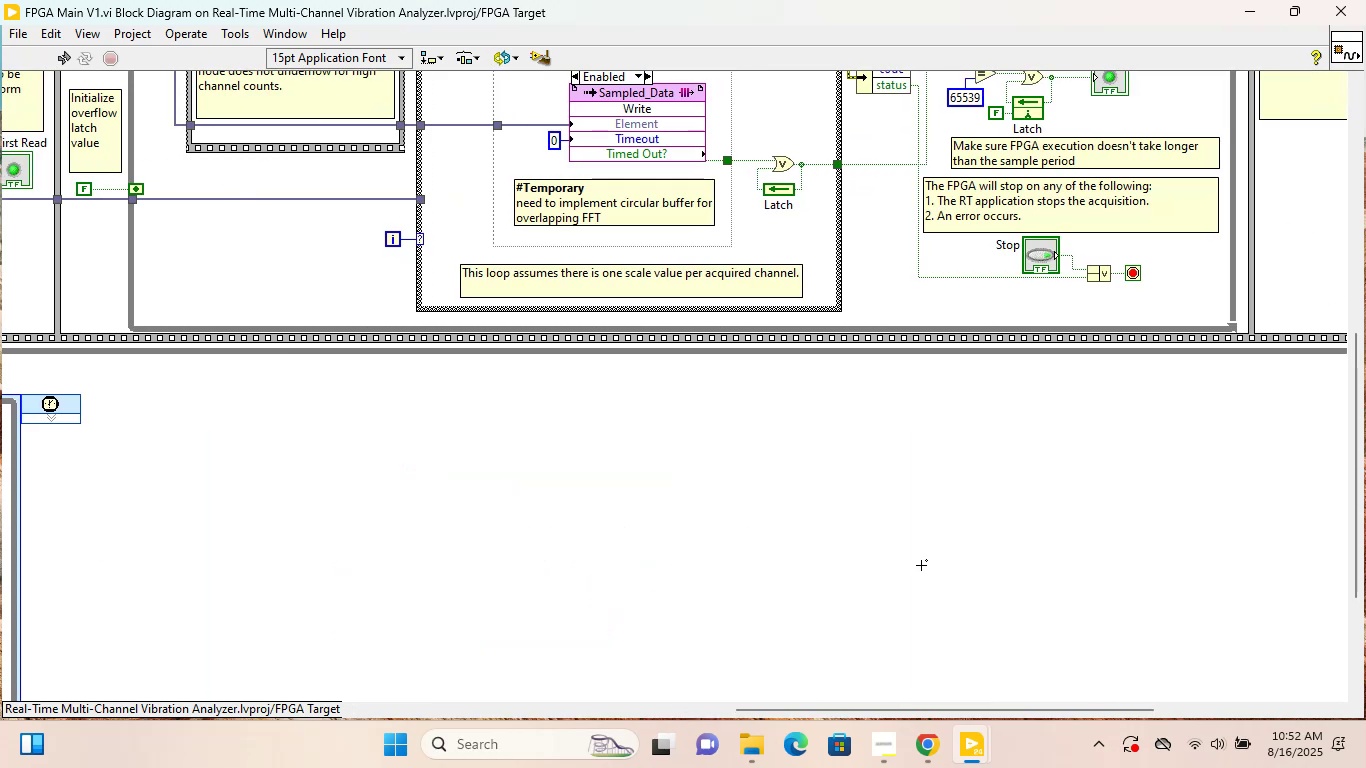 
scroll: coordinate [836, 533], scroll_direction: up, amount: 8.0
 